 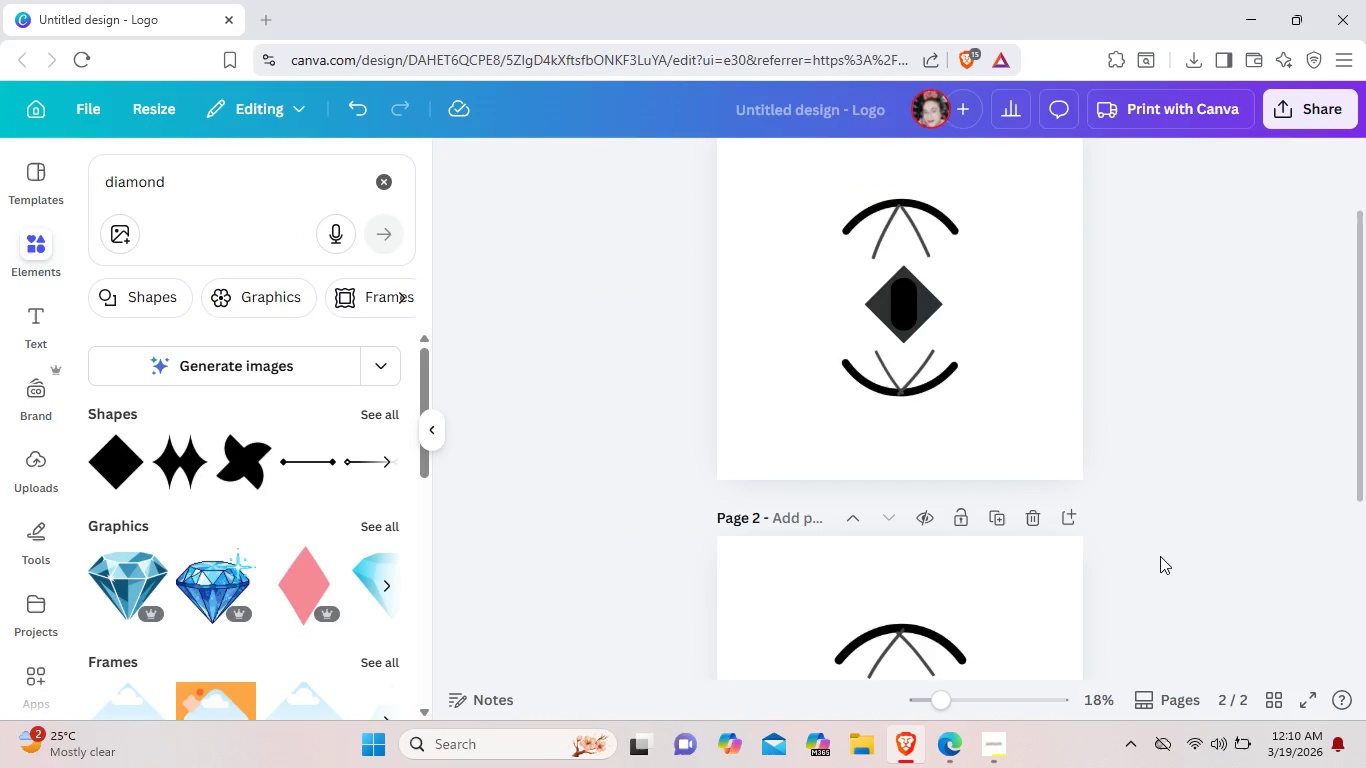 
scroll: coordinate [1160, 556], scroll_direction: down, amount: 3.0
 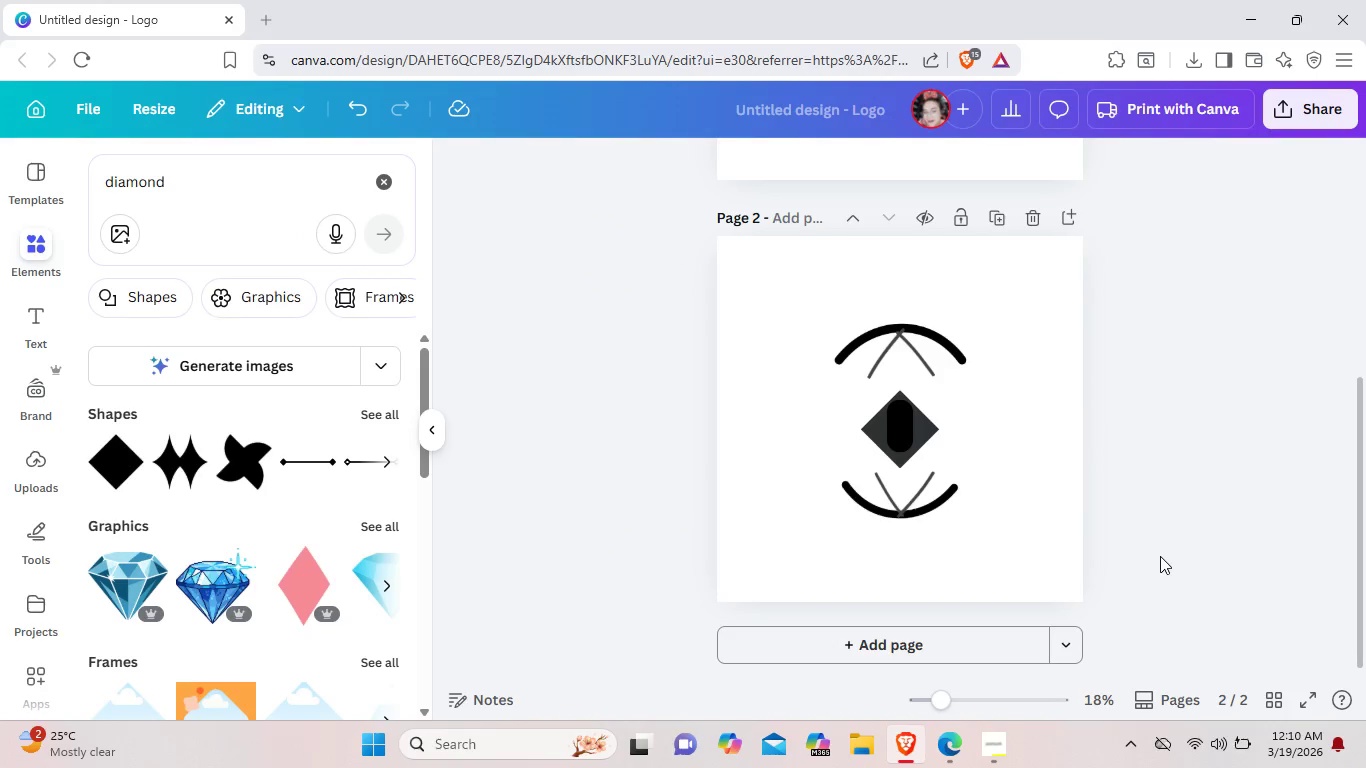 
scroll: coordinate [1160, 556], scroll_direction: up, amount: 3.0
 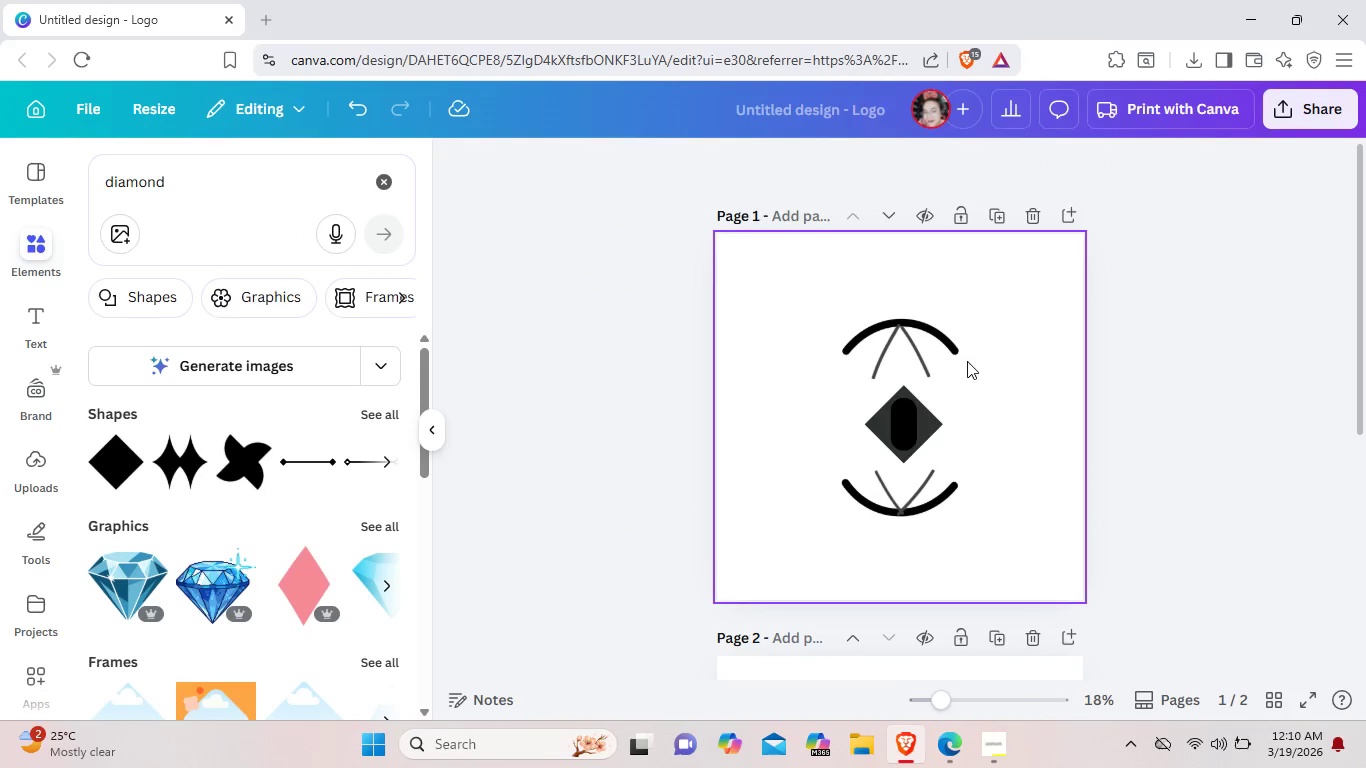 
left_click([942, 355])
 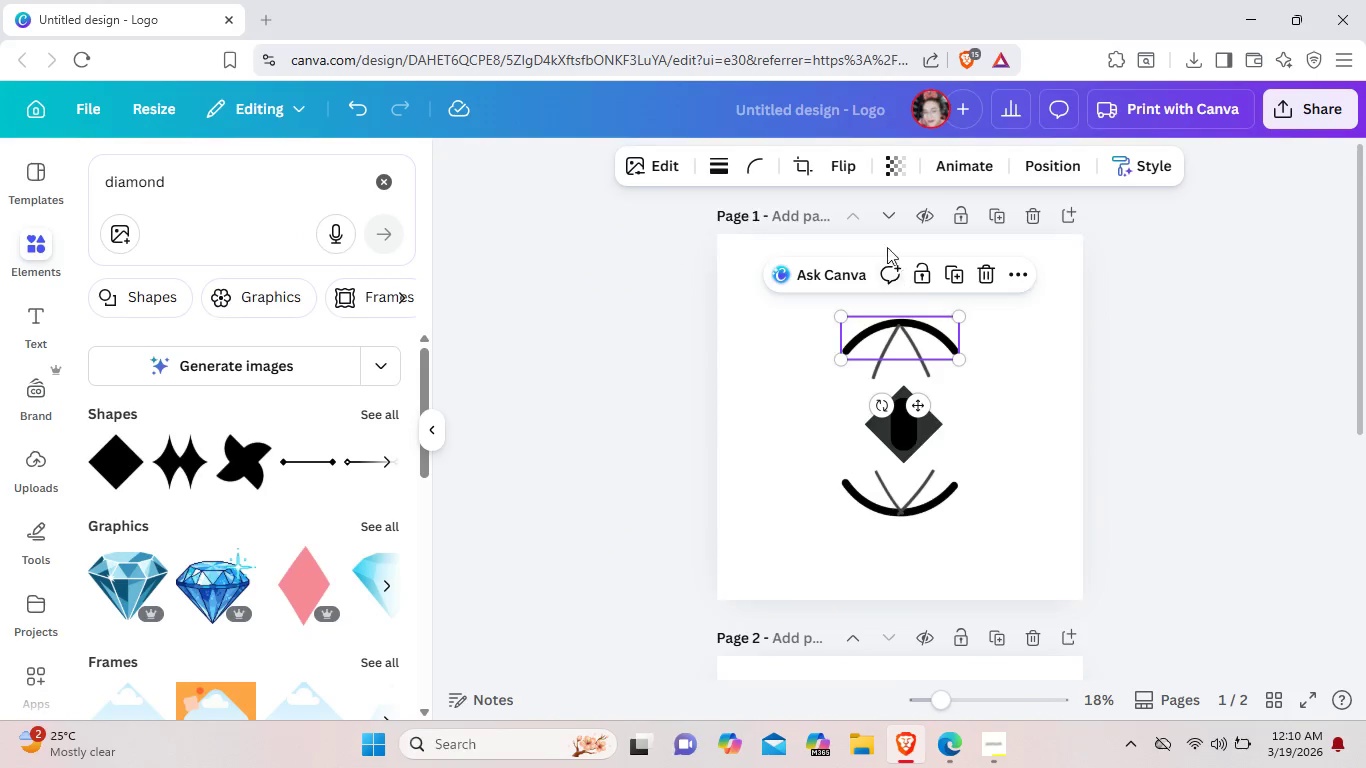 
left_click([645, 167])
 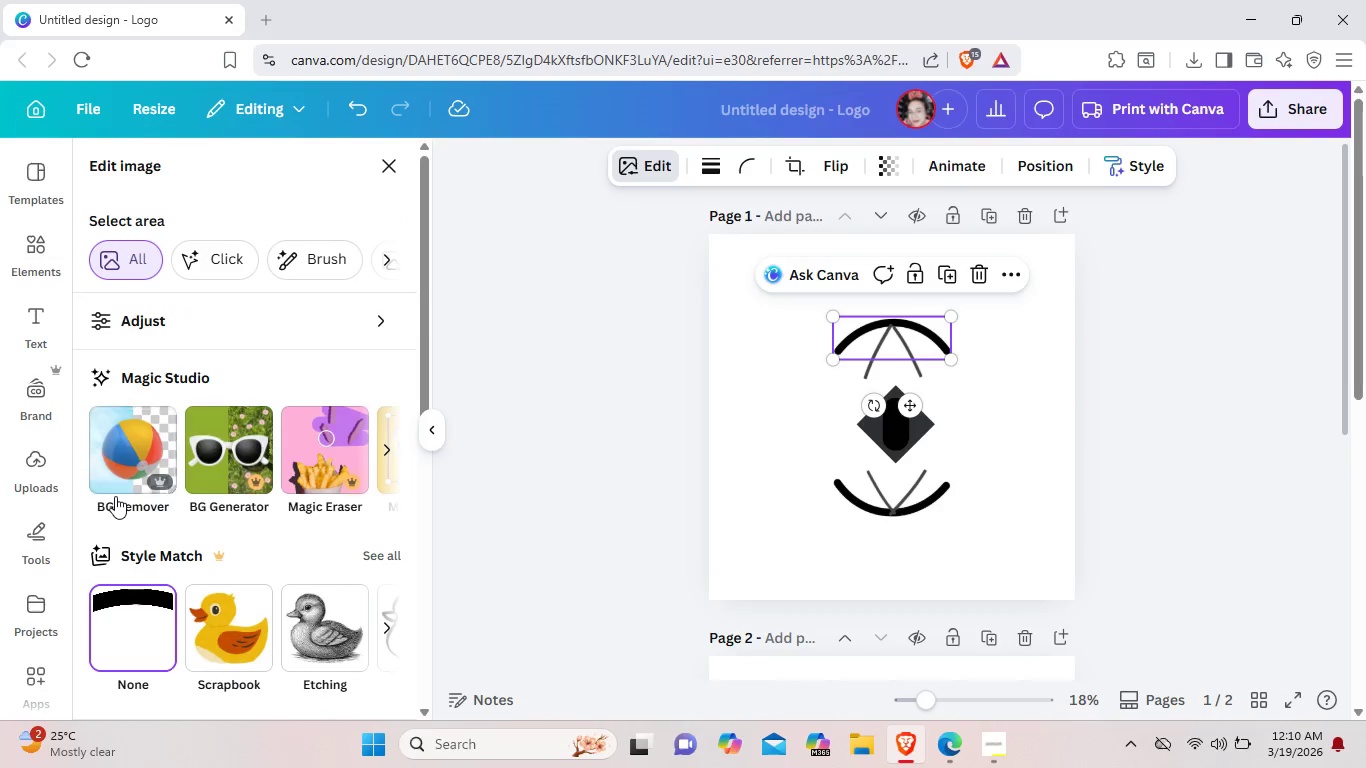 
scroll: coordinate [159, 585], scroll_direction: down, amount: 4.0
 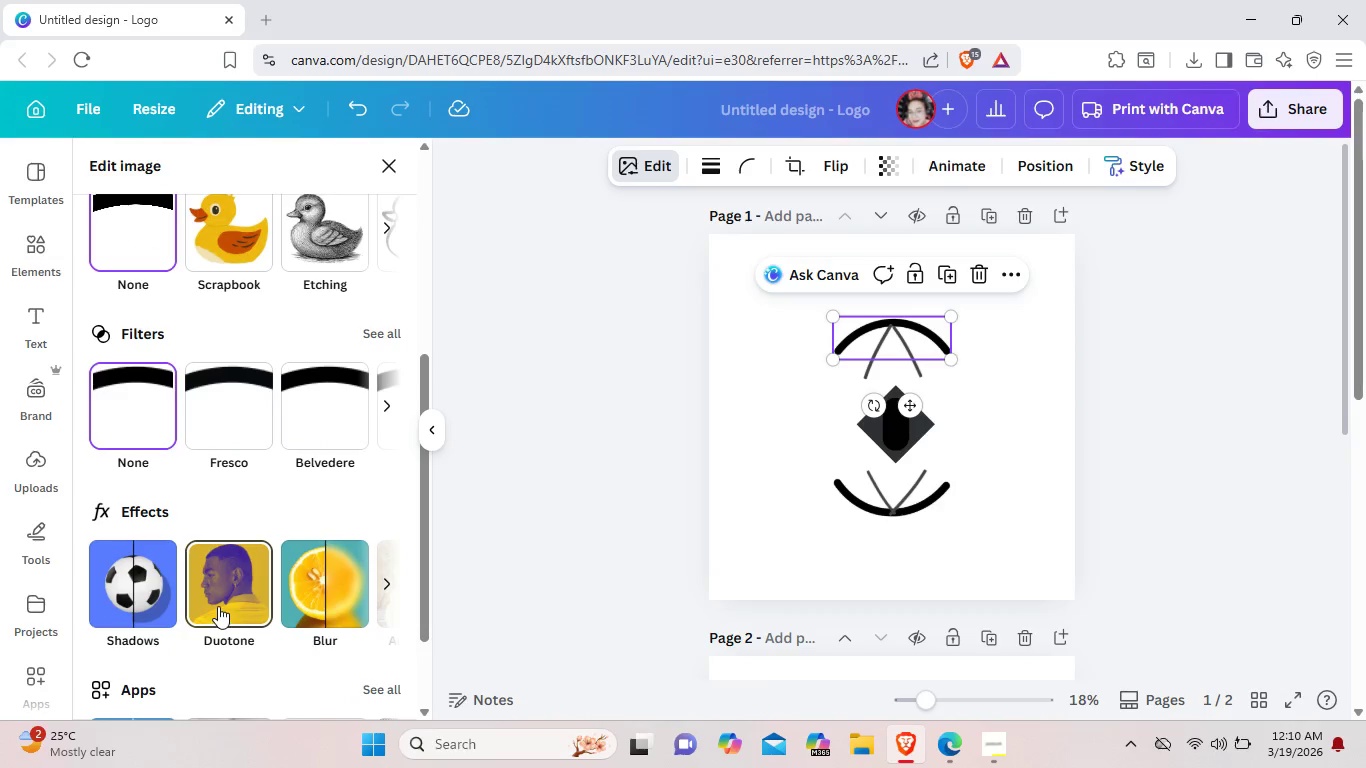 
left_click([218, 606])
 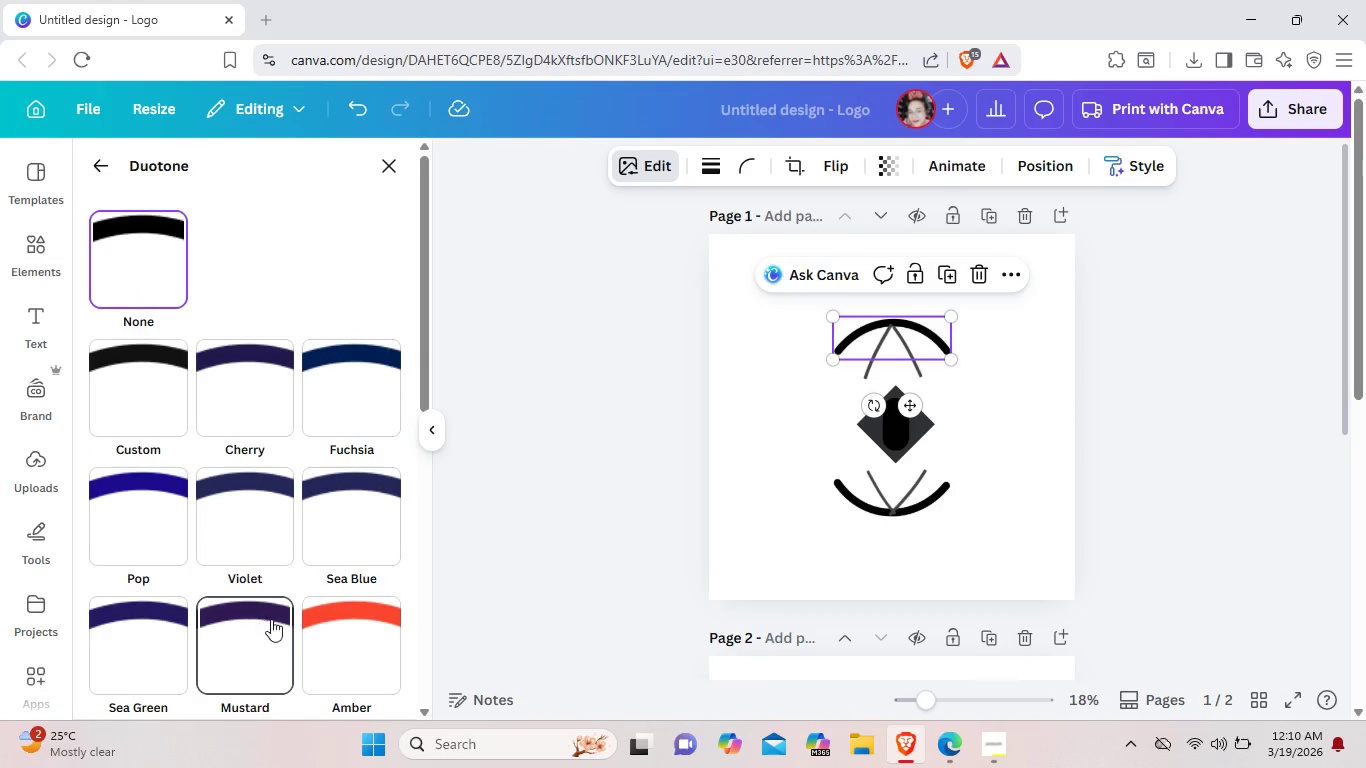 
left_click([322, 625])
 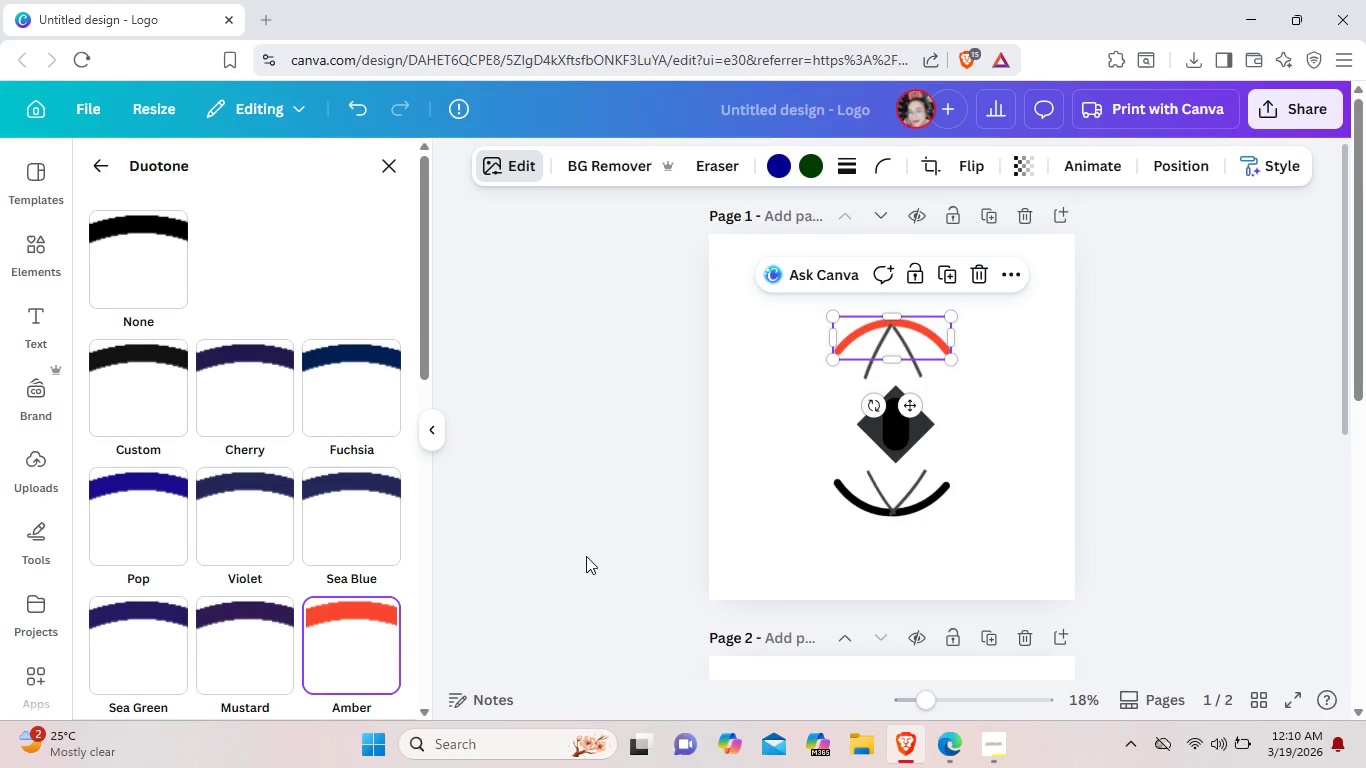 
wait(6.01)
 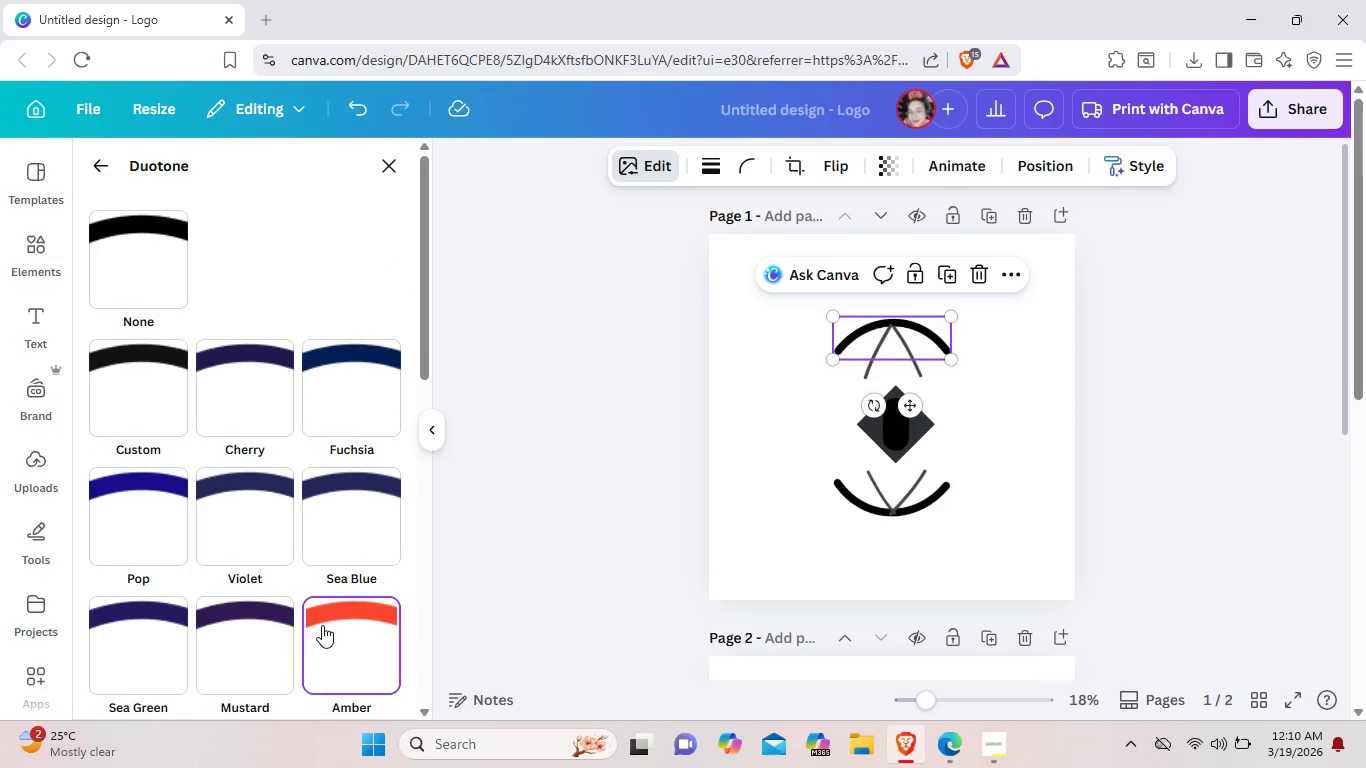 
left_click([792, 472])
 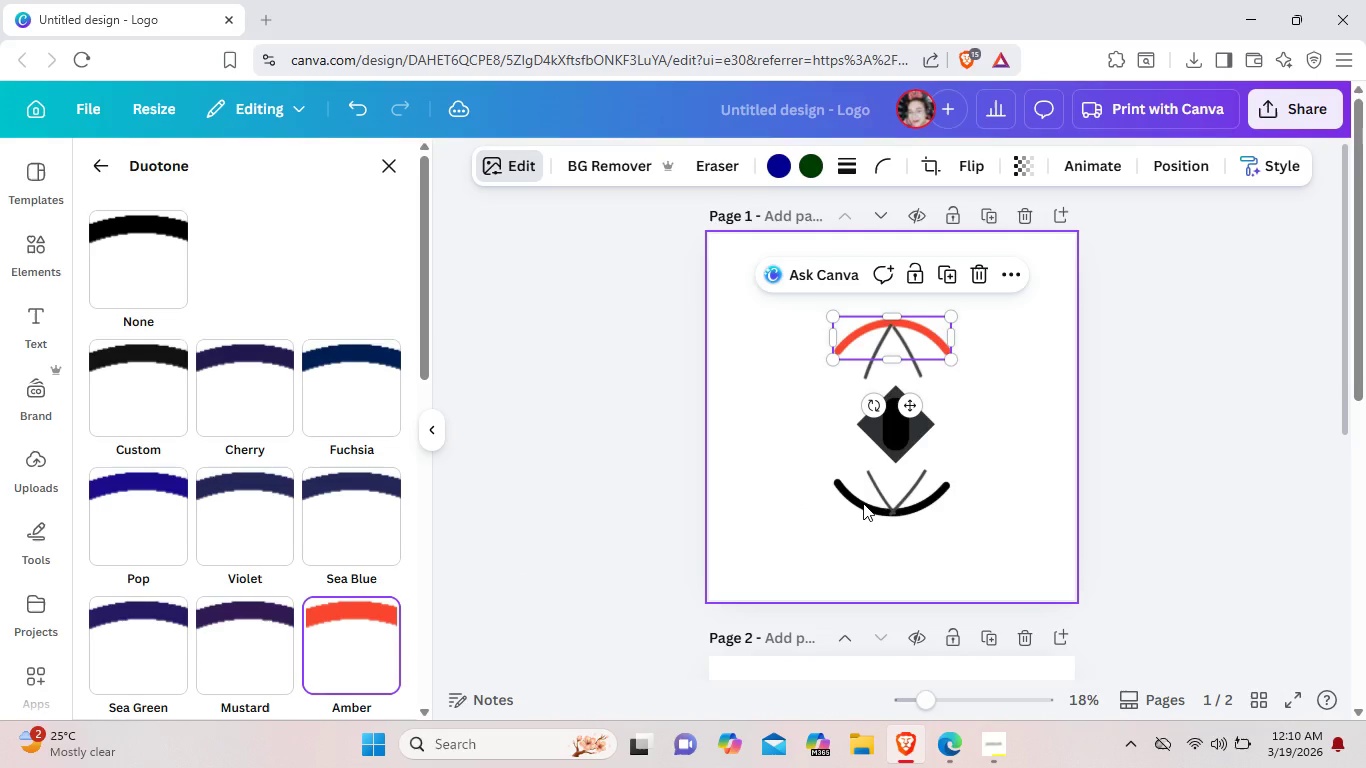 
left_click([863, 503])
 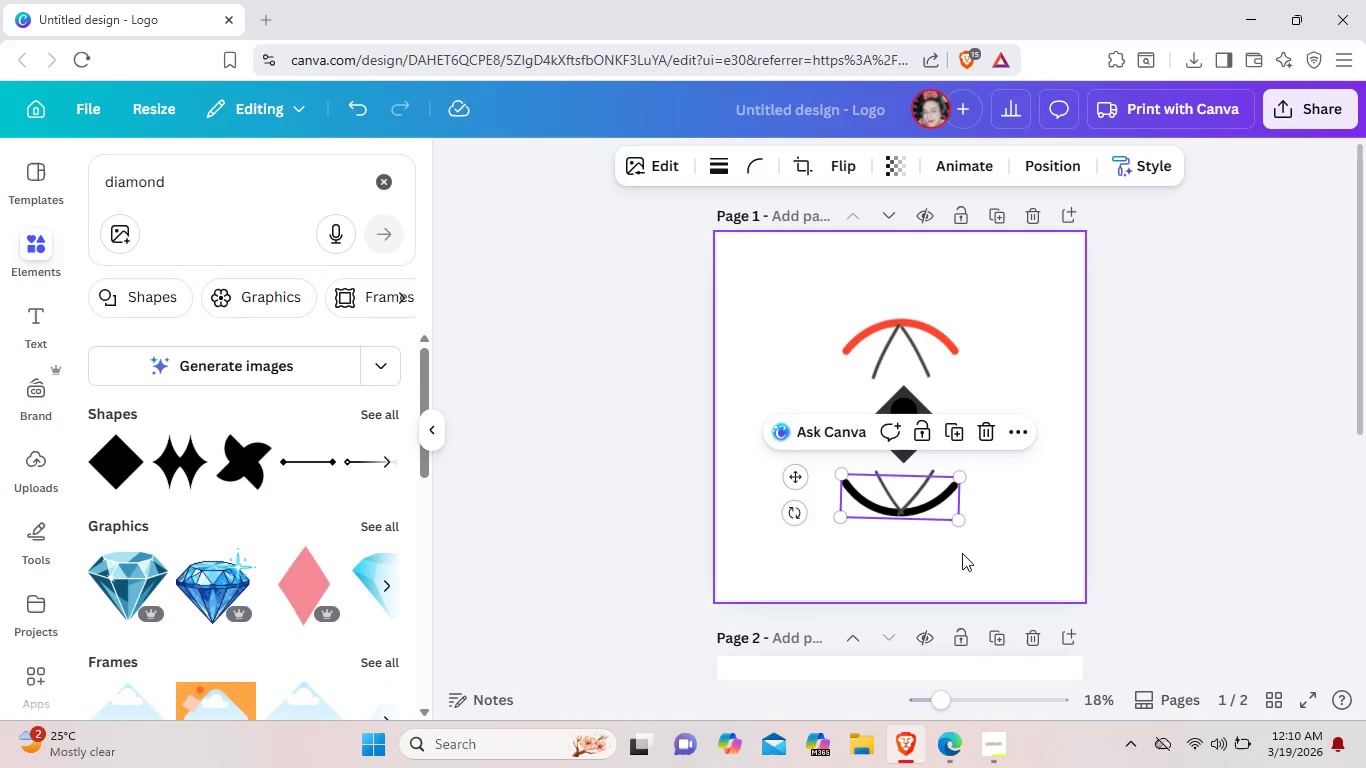 
wait(6.12)
 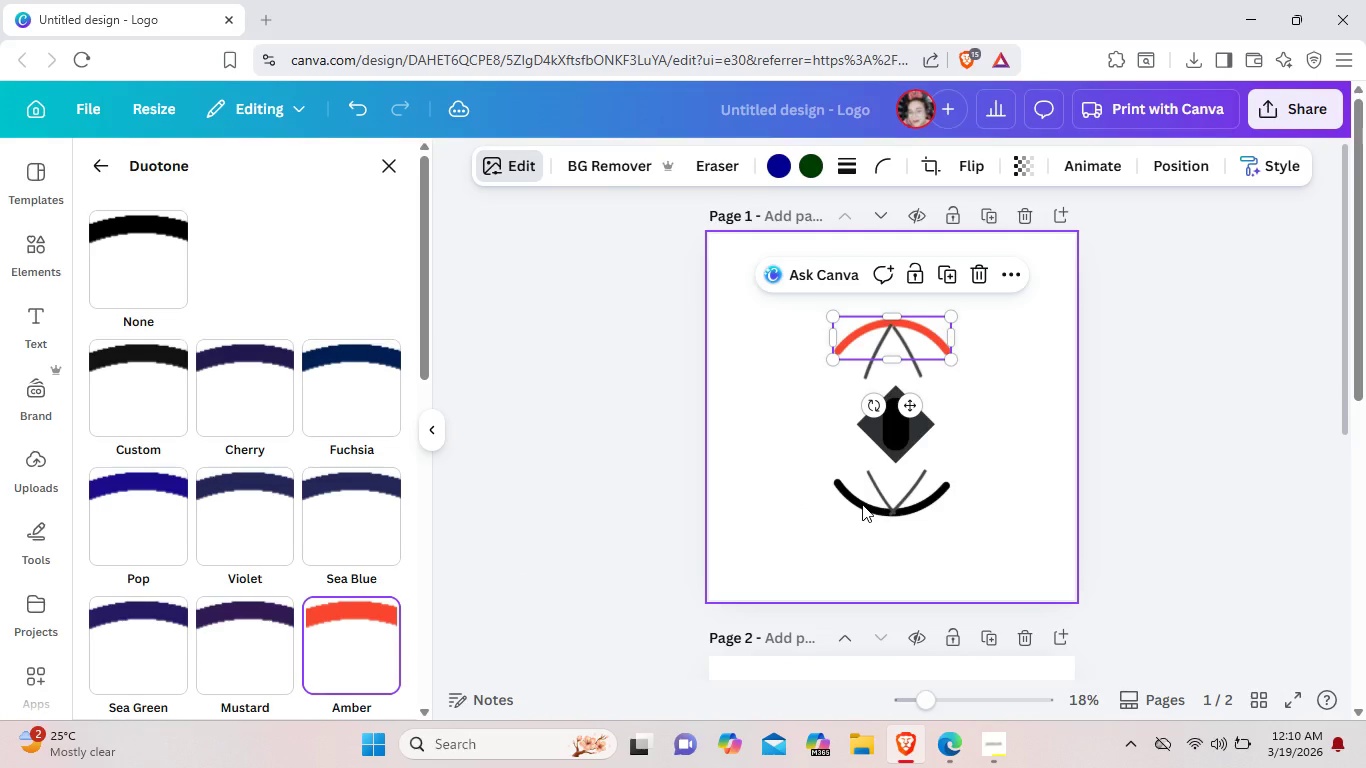 
scroll: coordinate [1011, 568], scroll_direction: down, amount: 1.0
 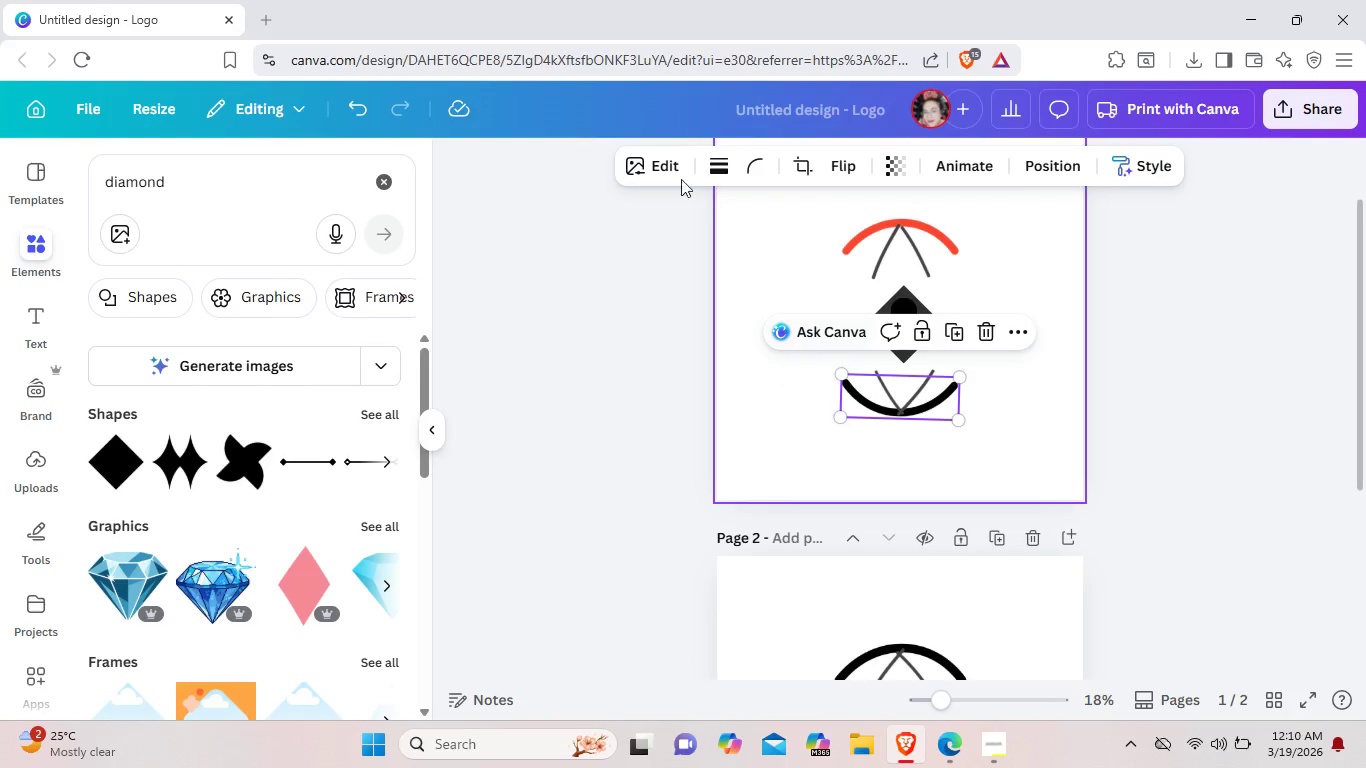 
left_click([661, 170])
 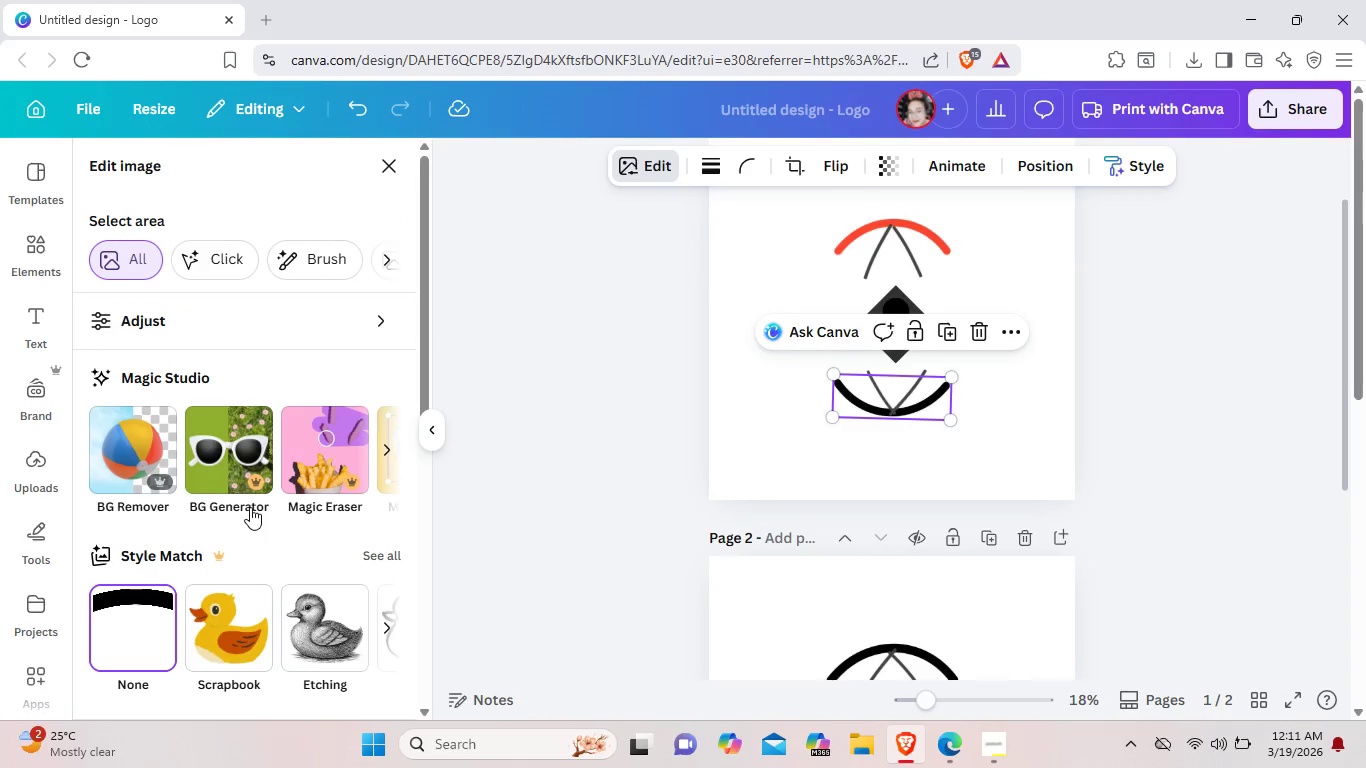 
scroll: coordinate [250, 591], scroll_direction: down, amount: 2.0
 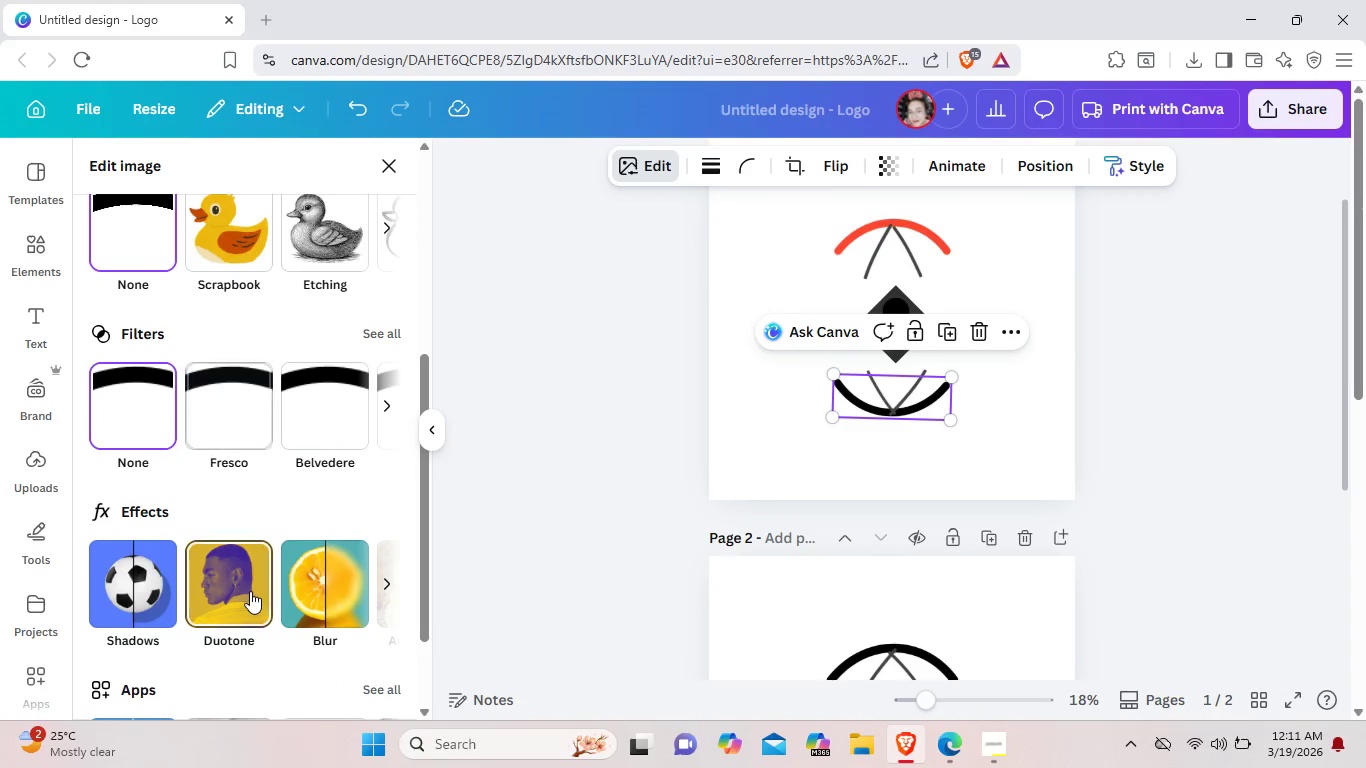 
left_click([250, 591])
 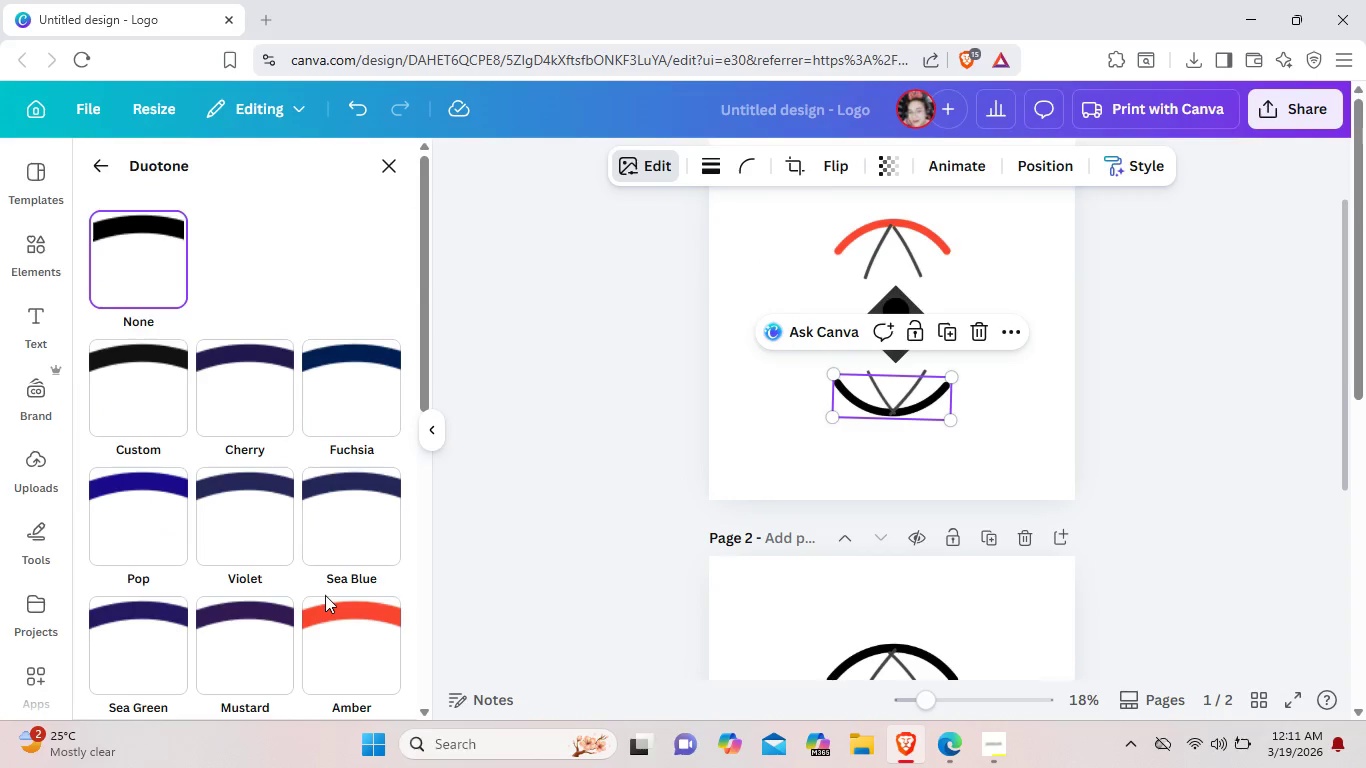 
left_click([328, 609])
 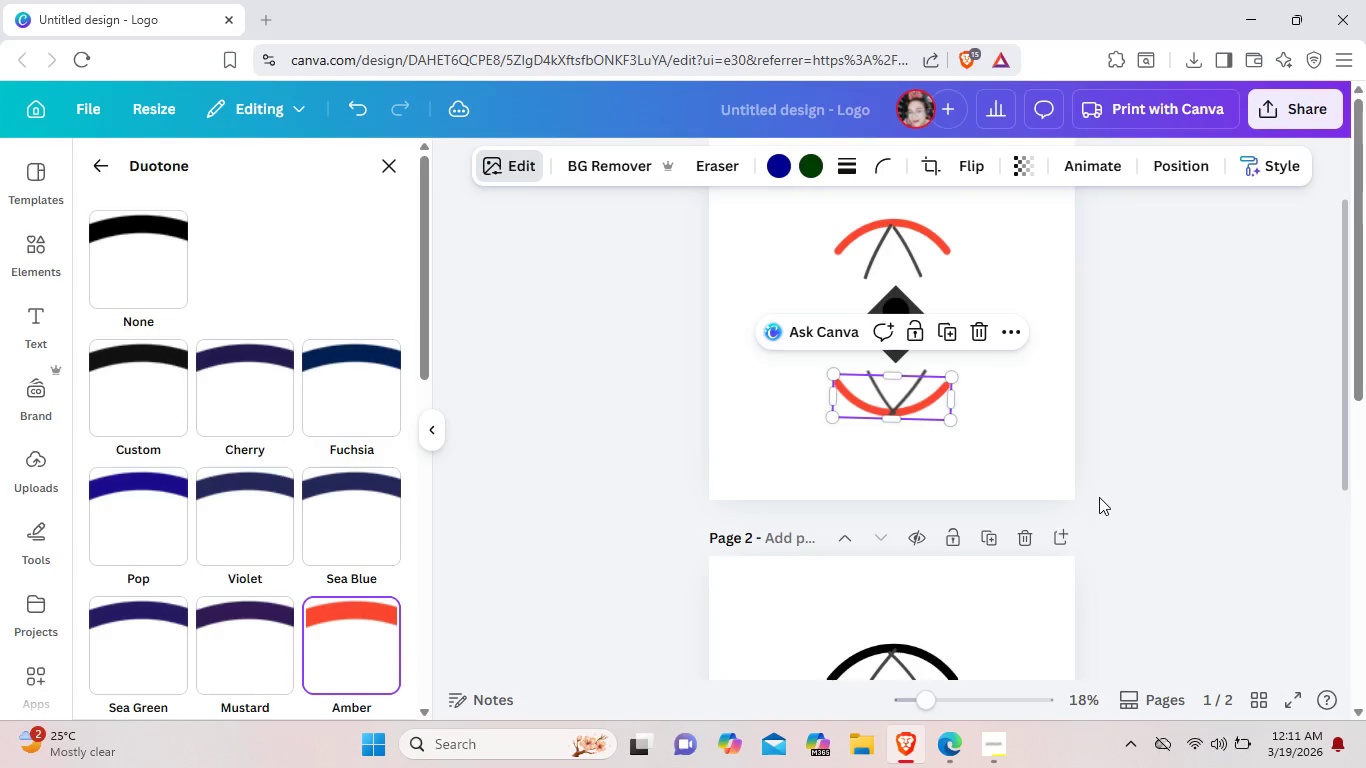 
left_click([1018, 437])
 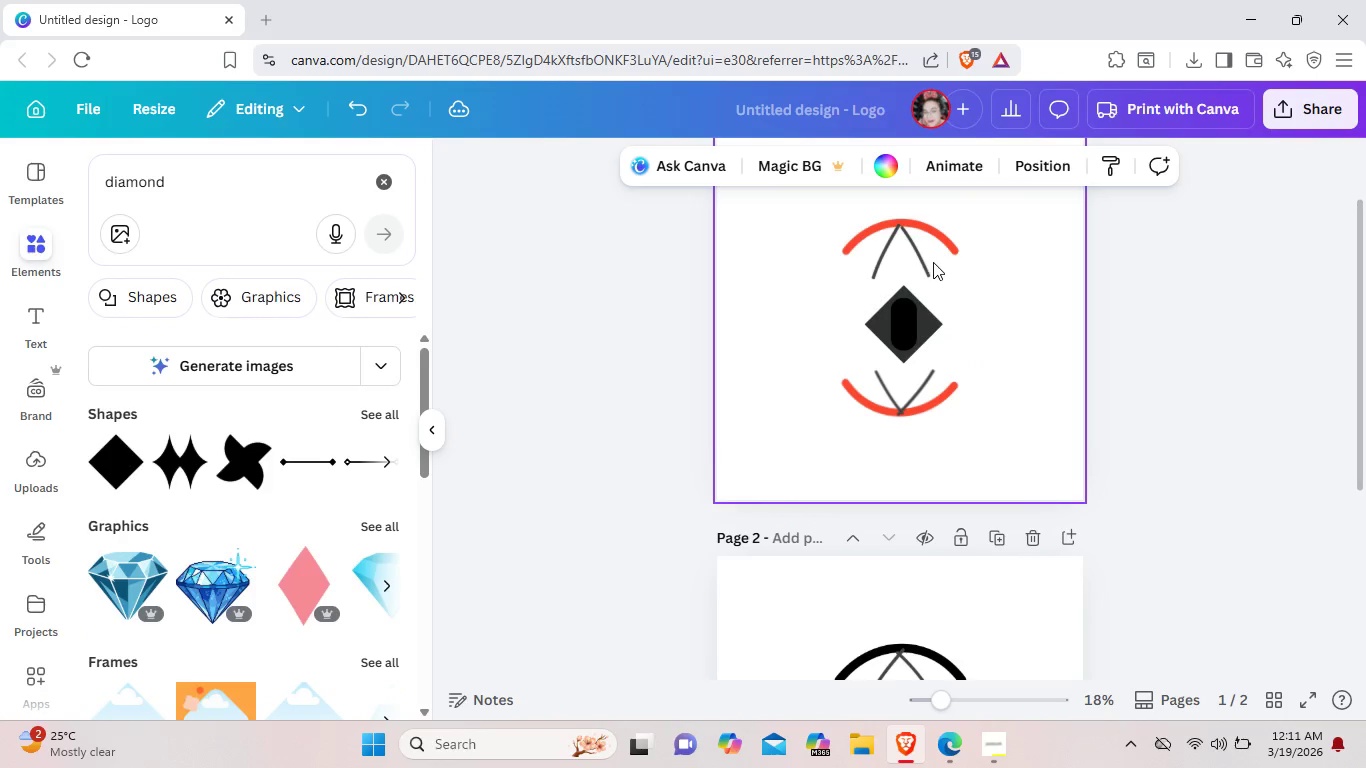 
left_click([933, 262])
 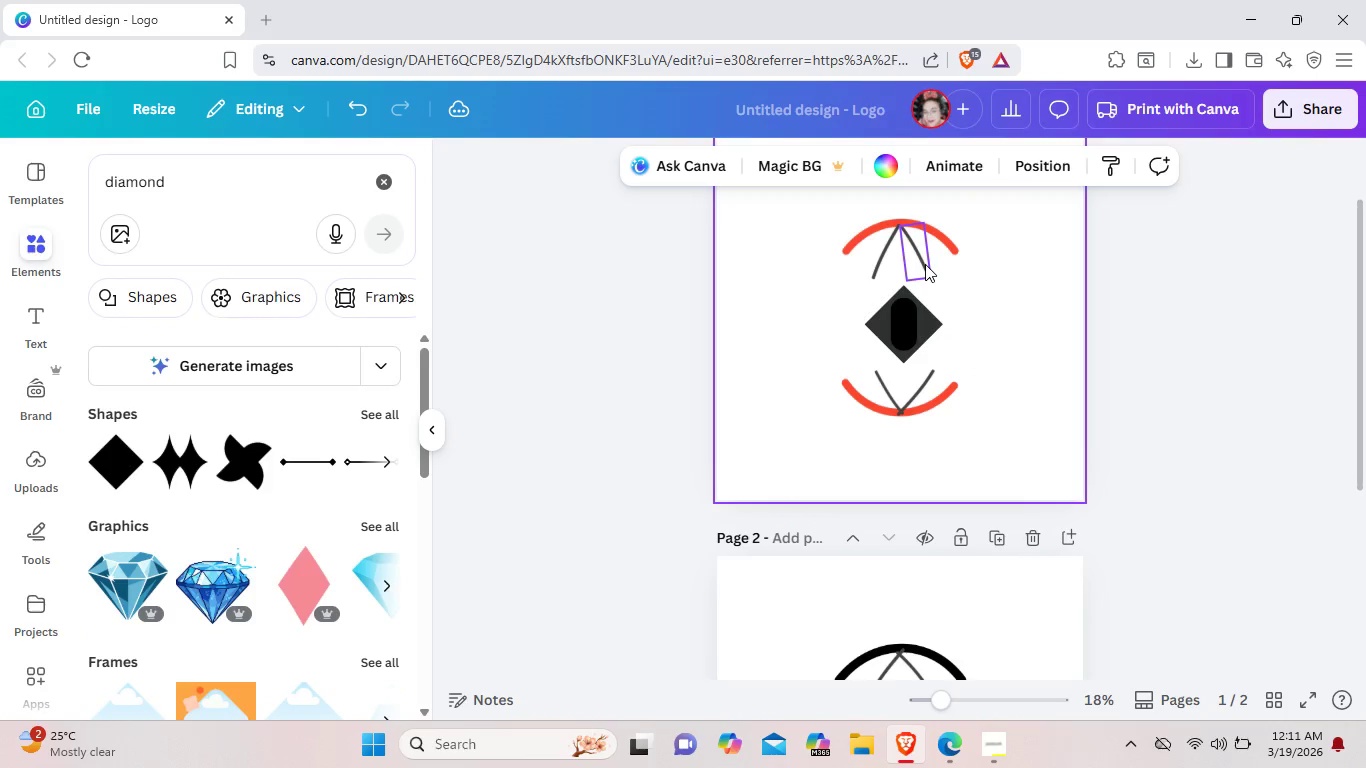 
left_click([925, 264])
 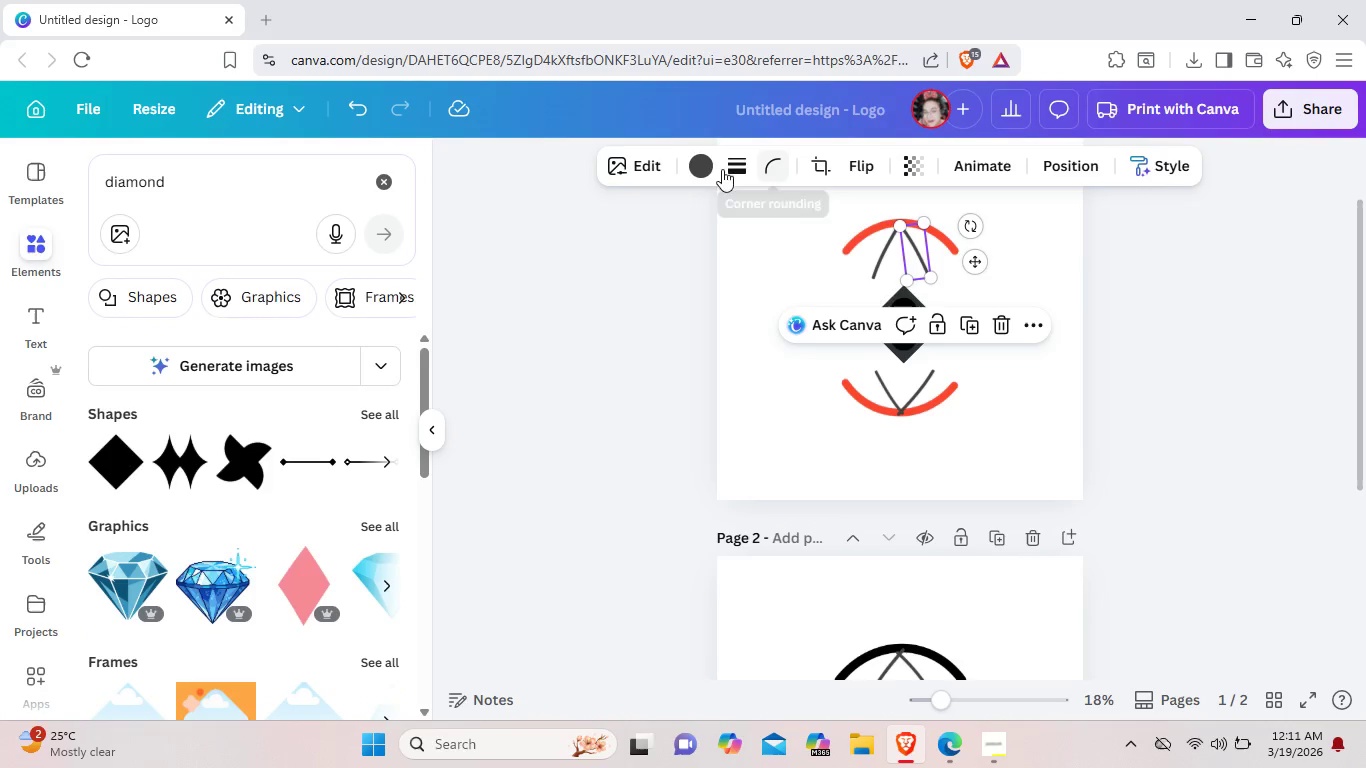 
left_click([704, 164])
 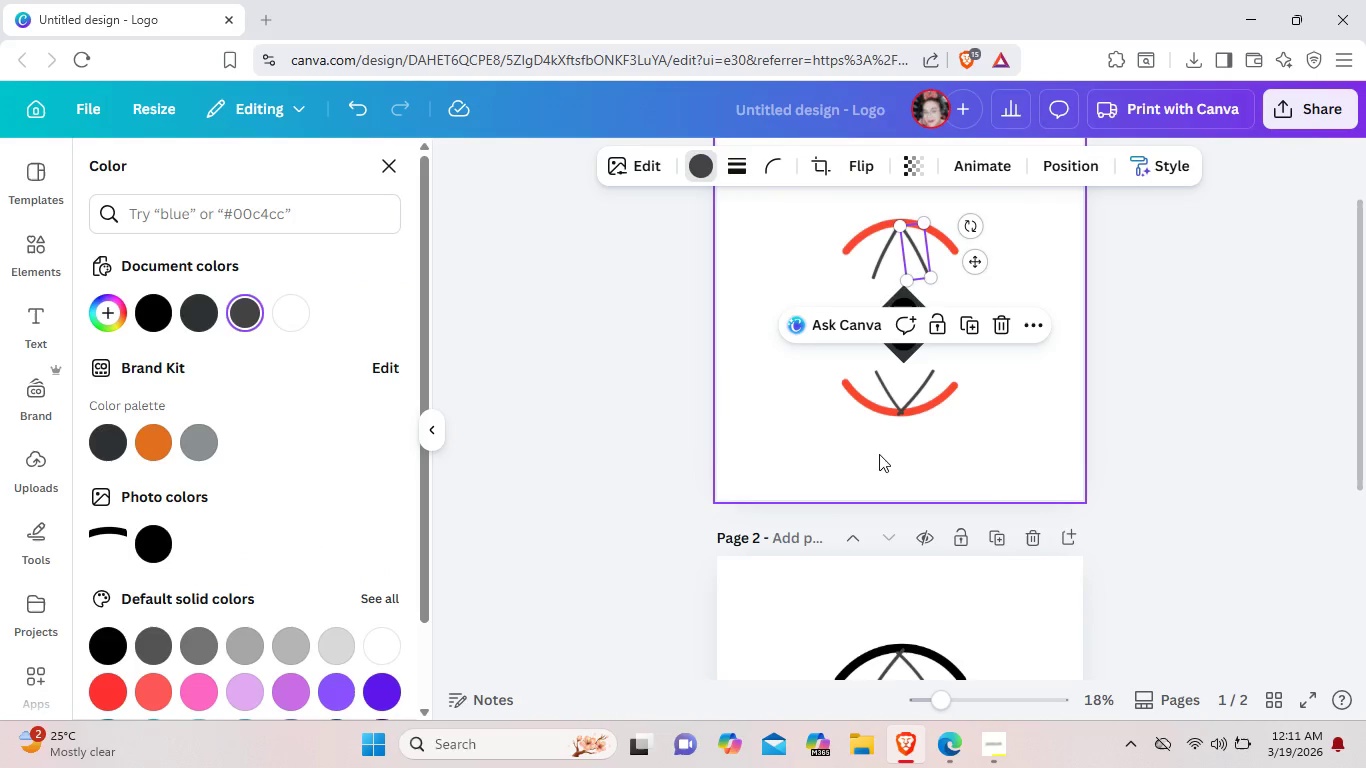 
wait(5.89)
 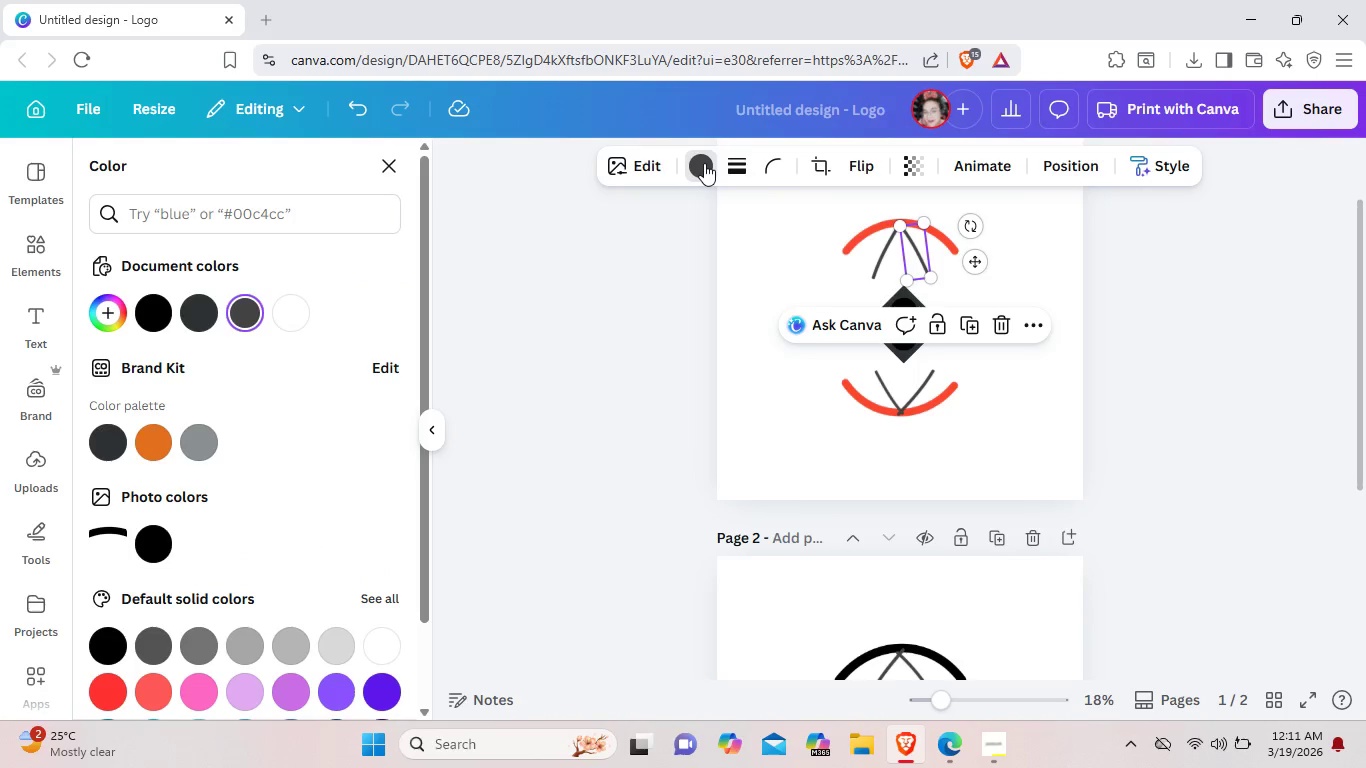 
left_click([929, 385])
 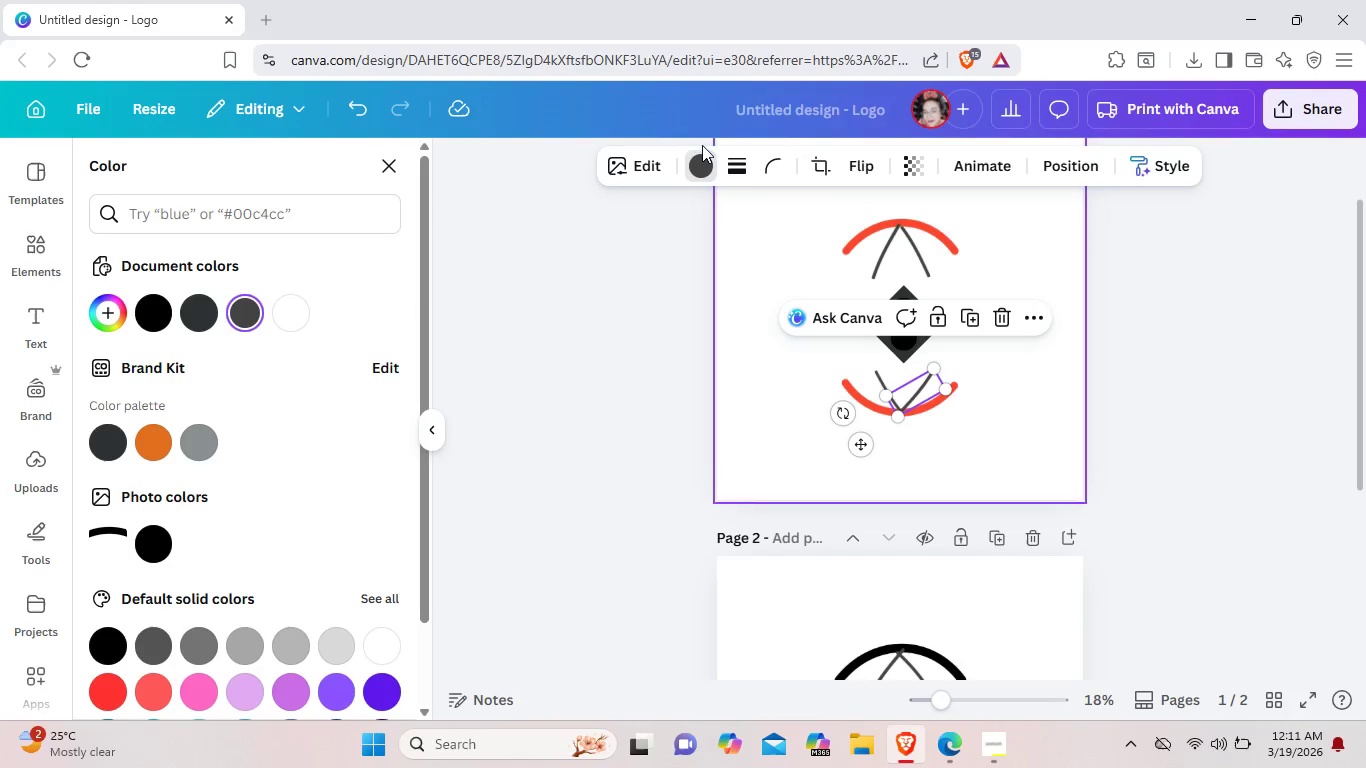 
left_click([696, 169])
 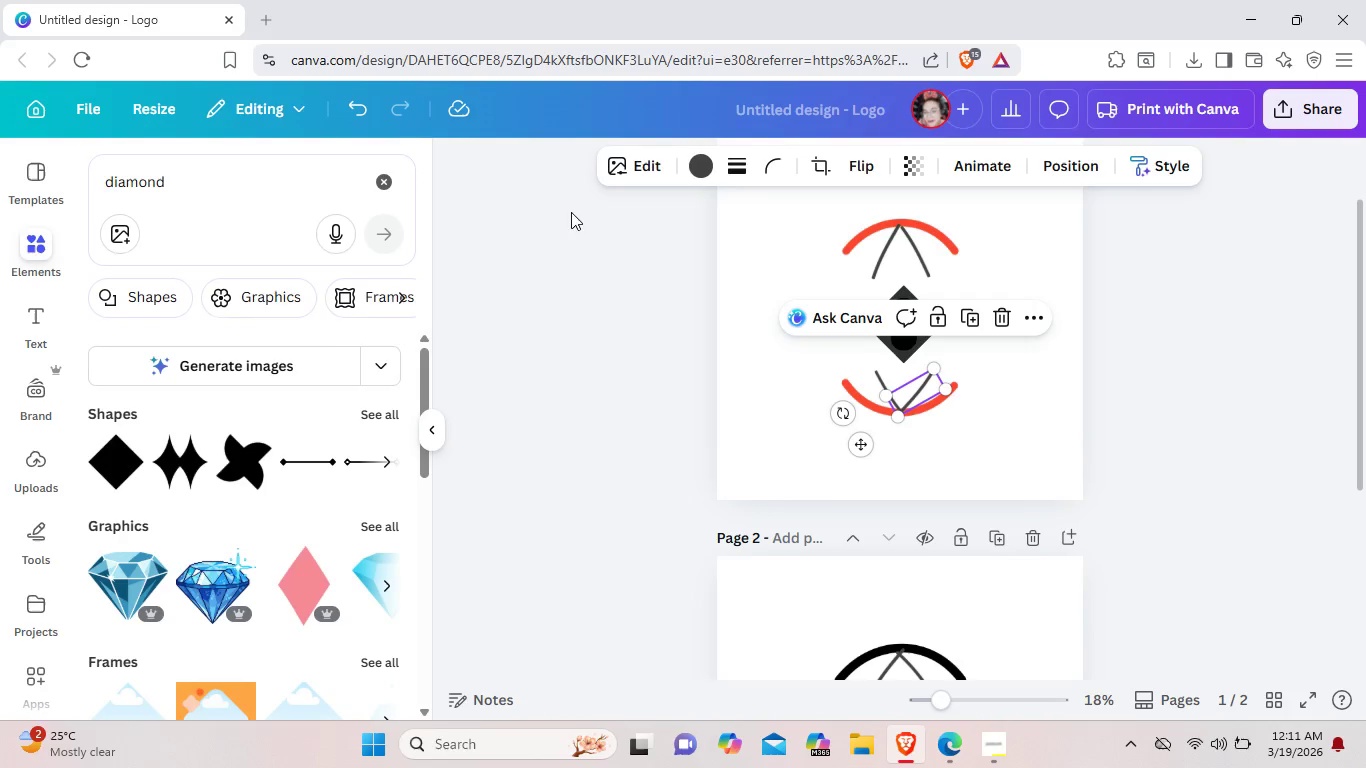 
left_click([711, 171])
 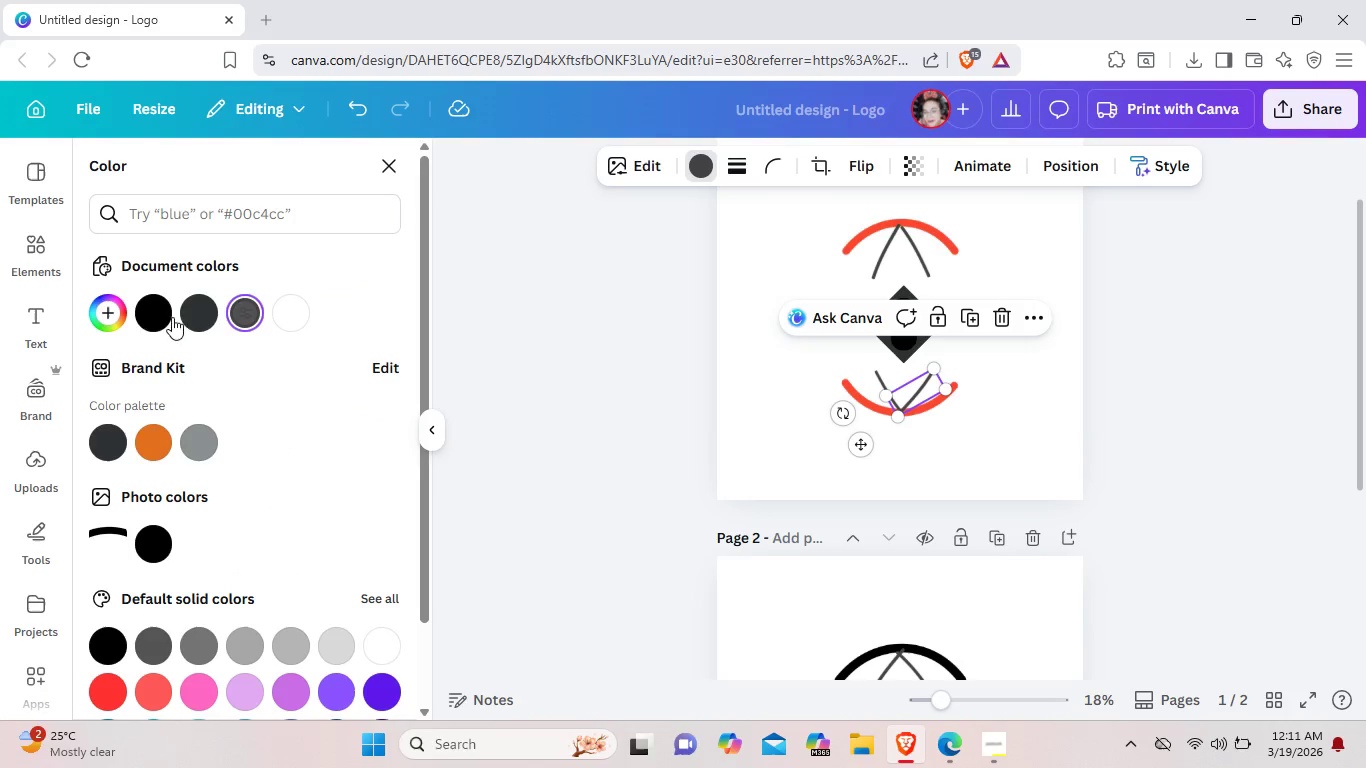 
left_click([103, 314])
 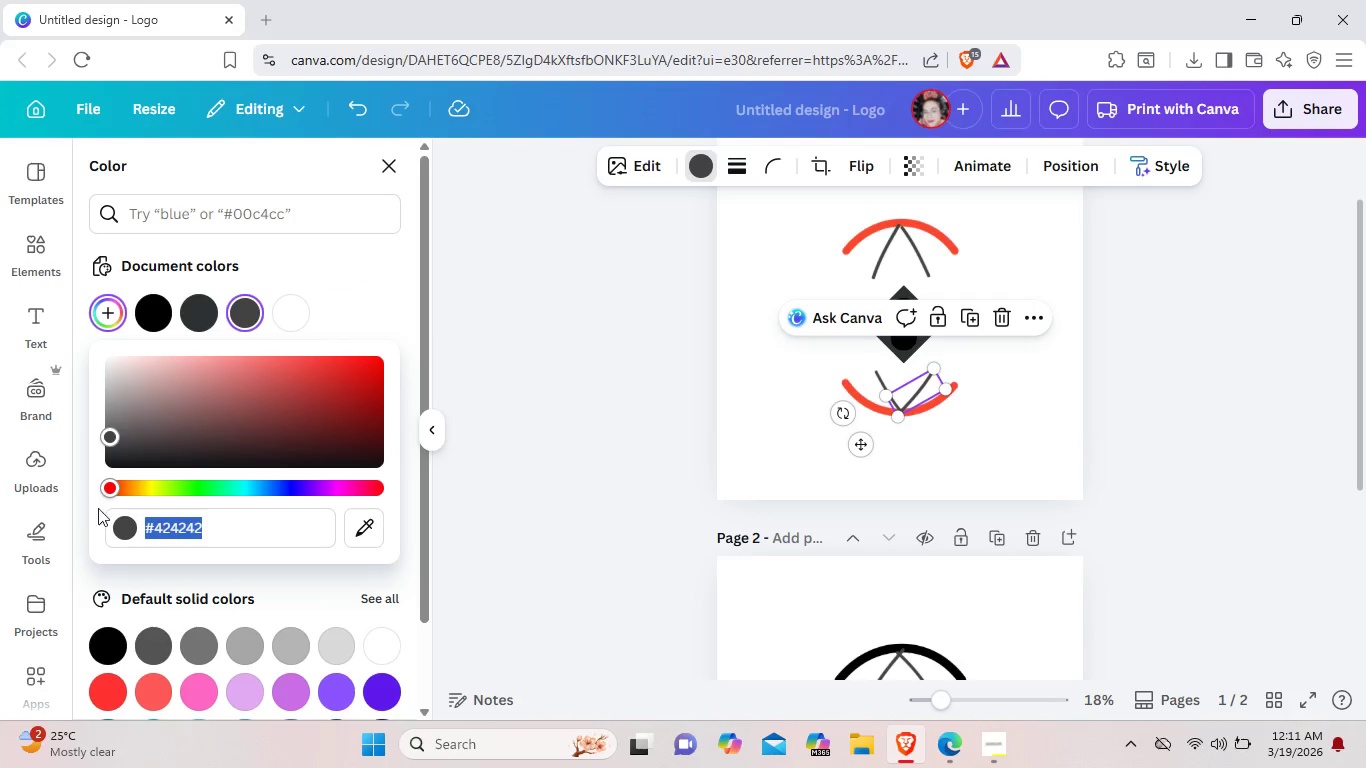 
left_click_drag(start_coordinate=[110, 492], to_coordinate=[177, 499])
 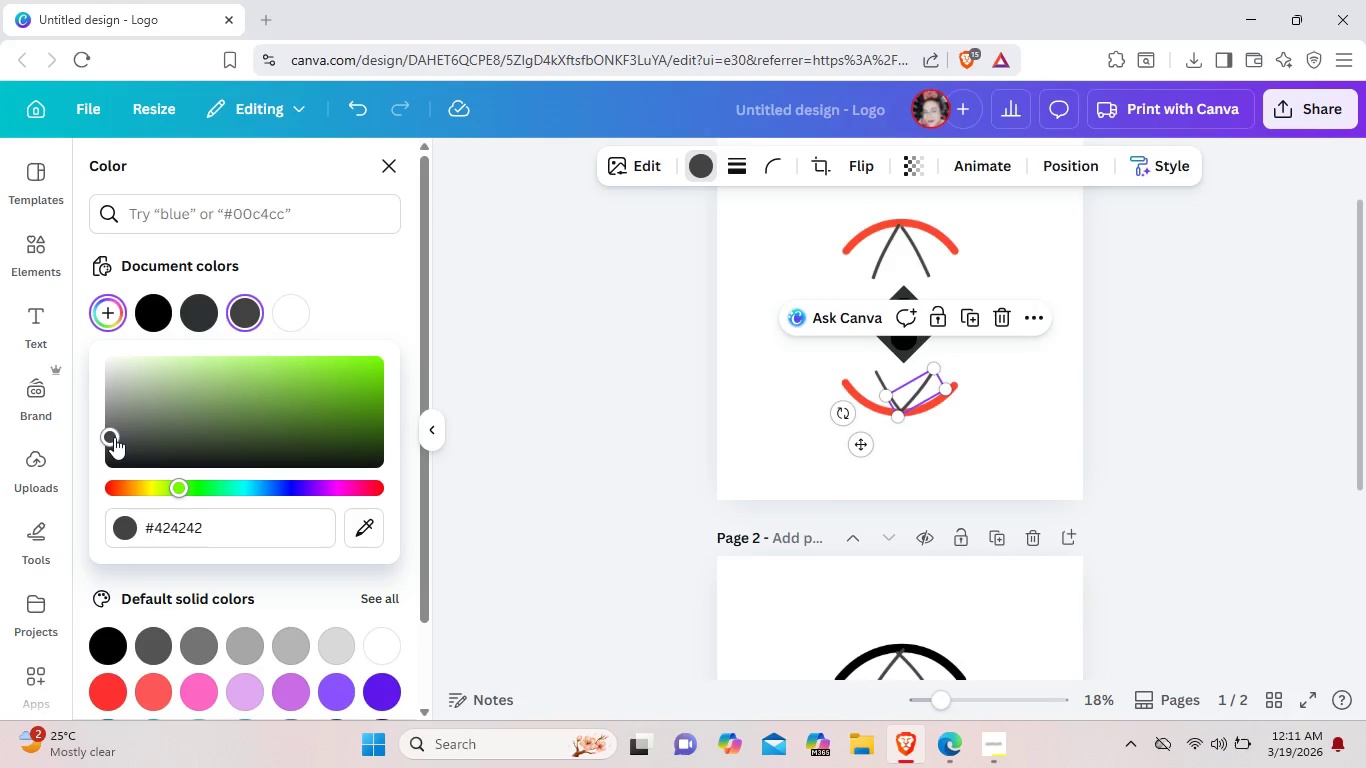 
left_click_drag(start_coordinate=[114, 437], to_coordinate=[207, 435])
 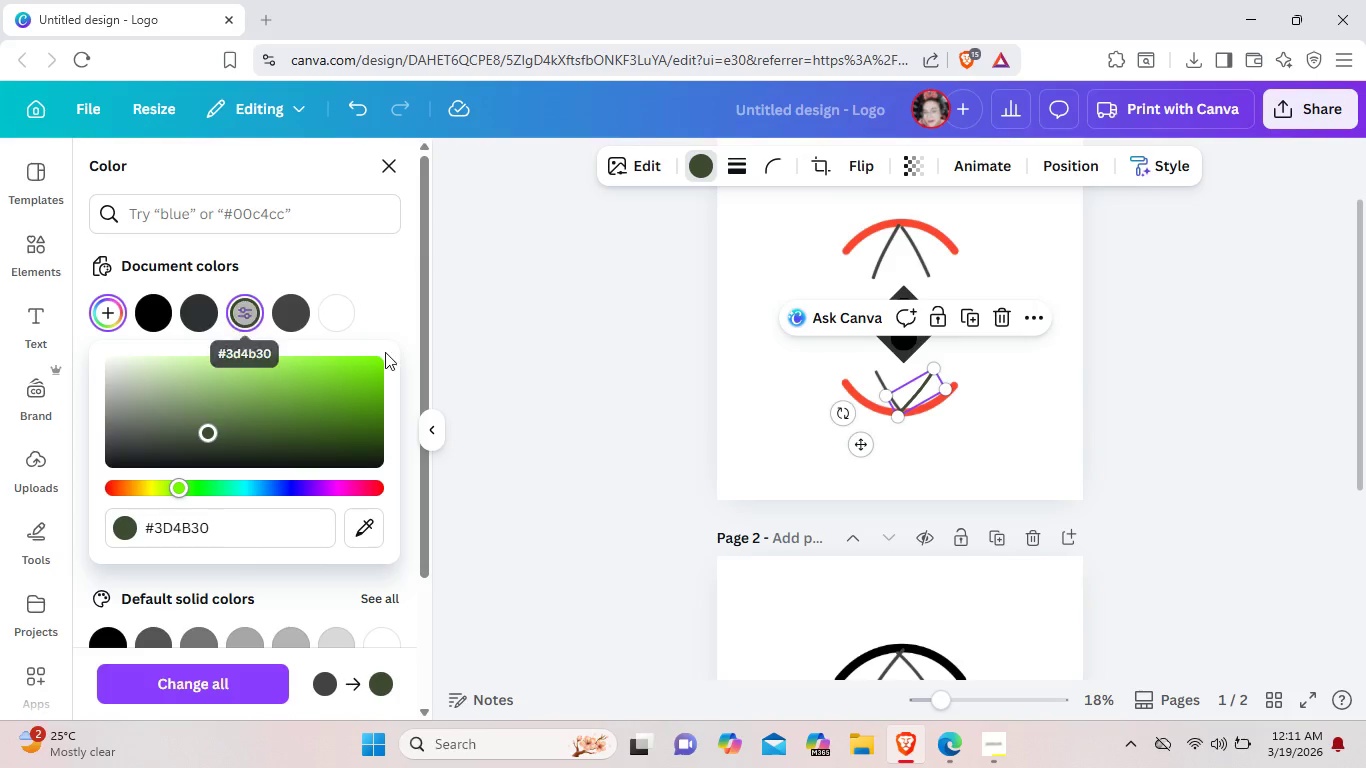 
wait(7.51)
 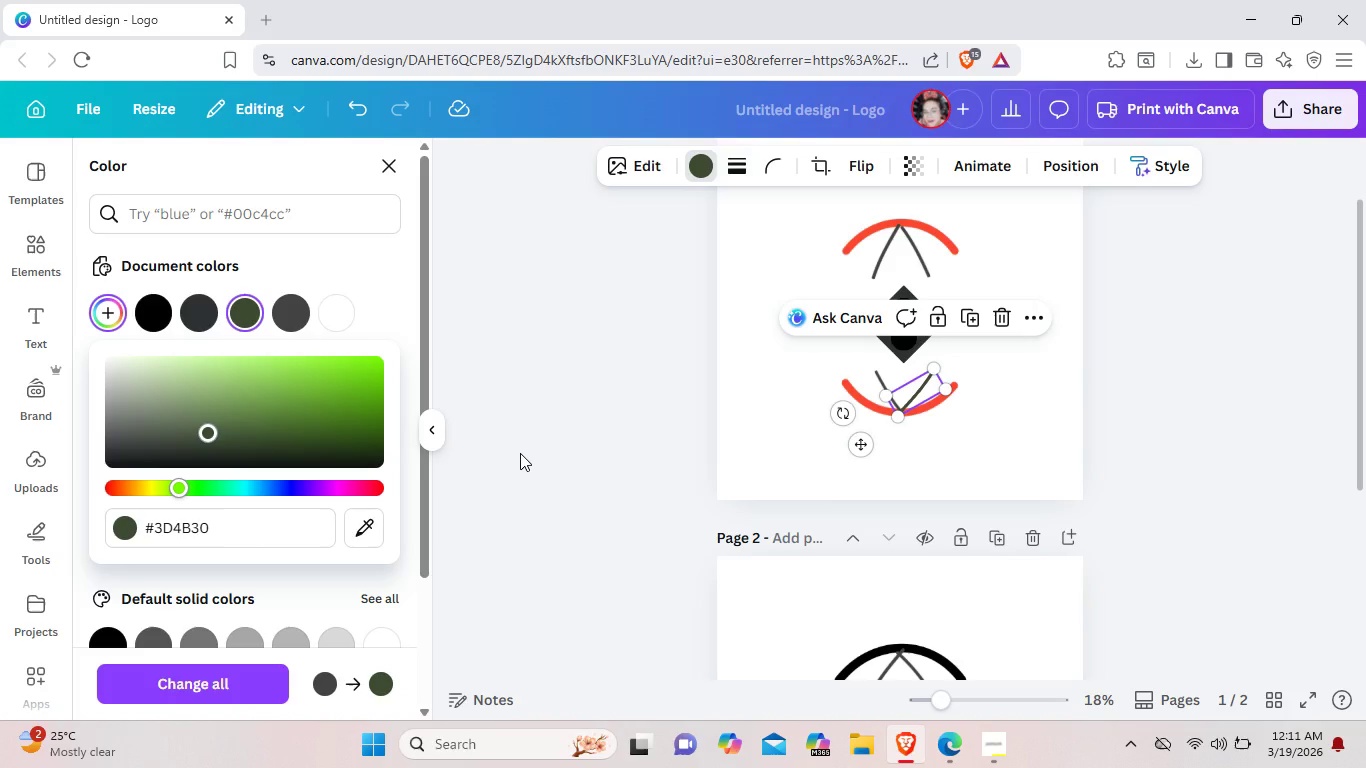 
scroll: coordinate [722, 552], scroll_direction: down, amount: 3.0
 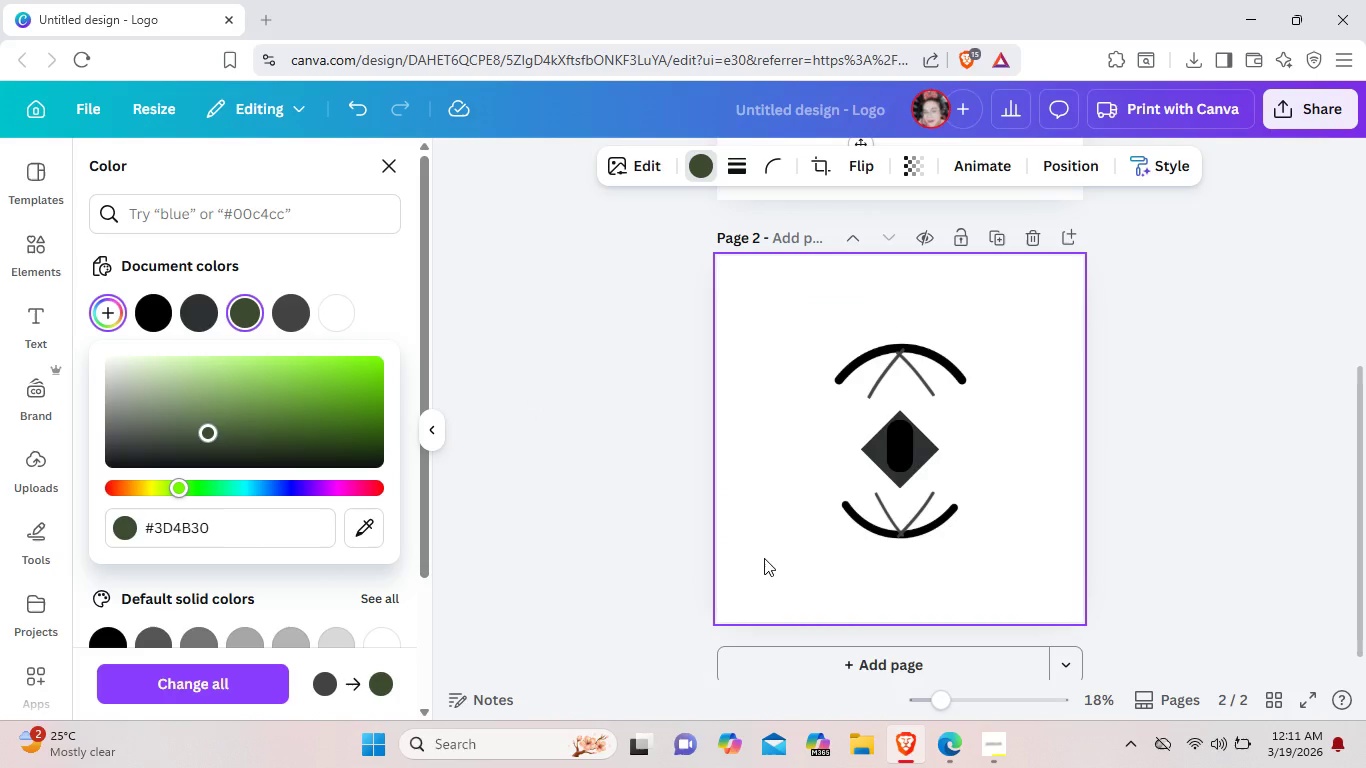 
key(Control+V)
 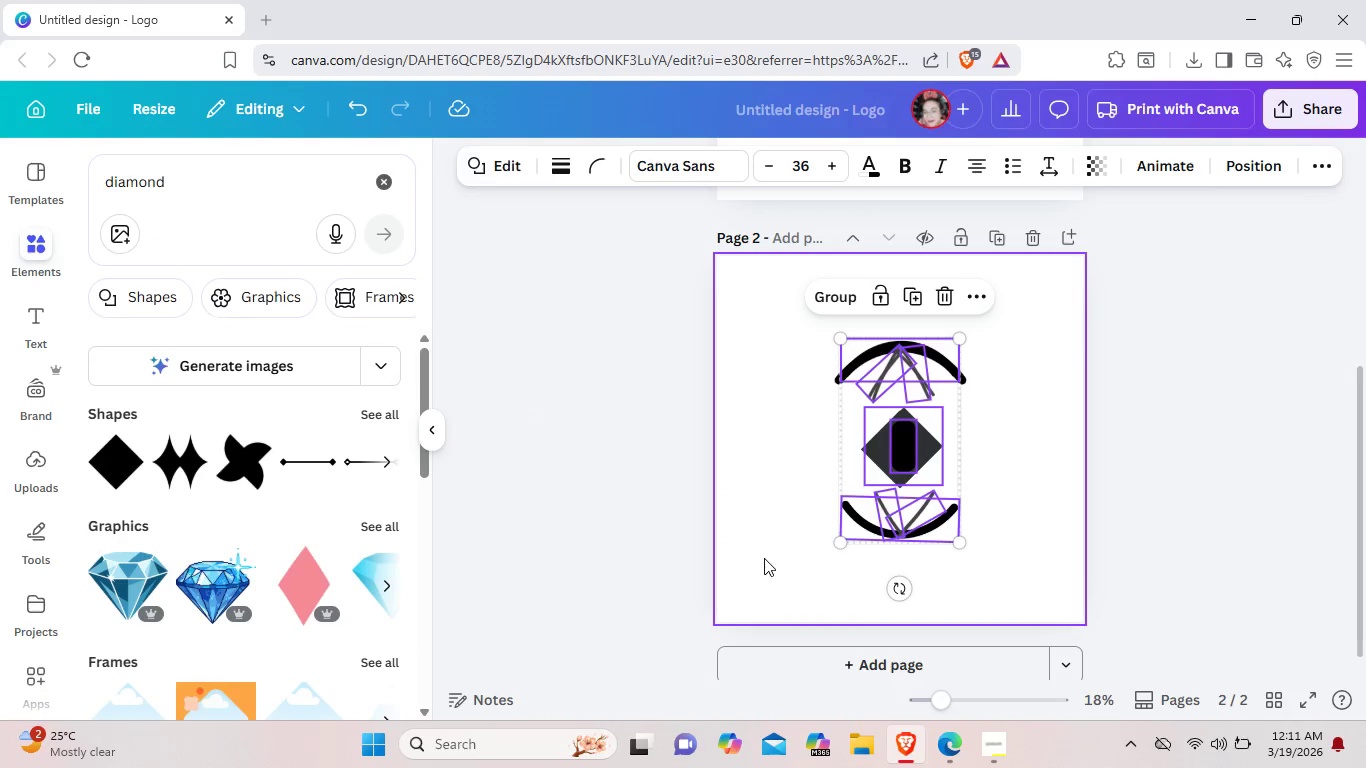 
key(Control+Z)
 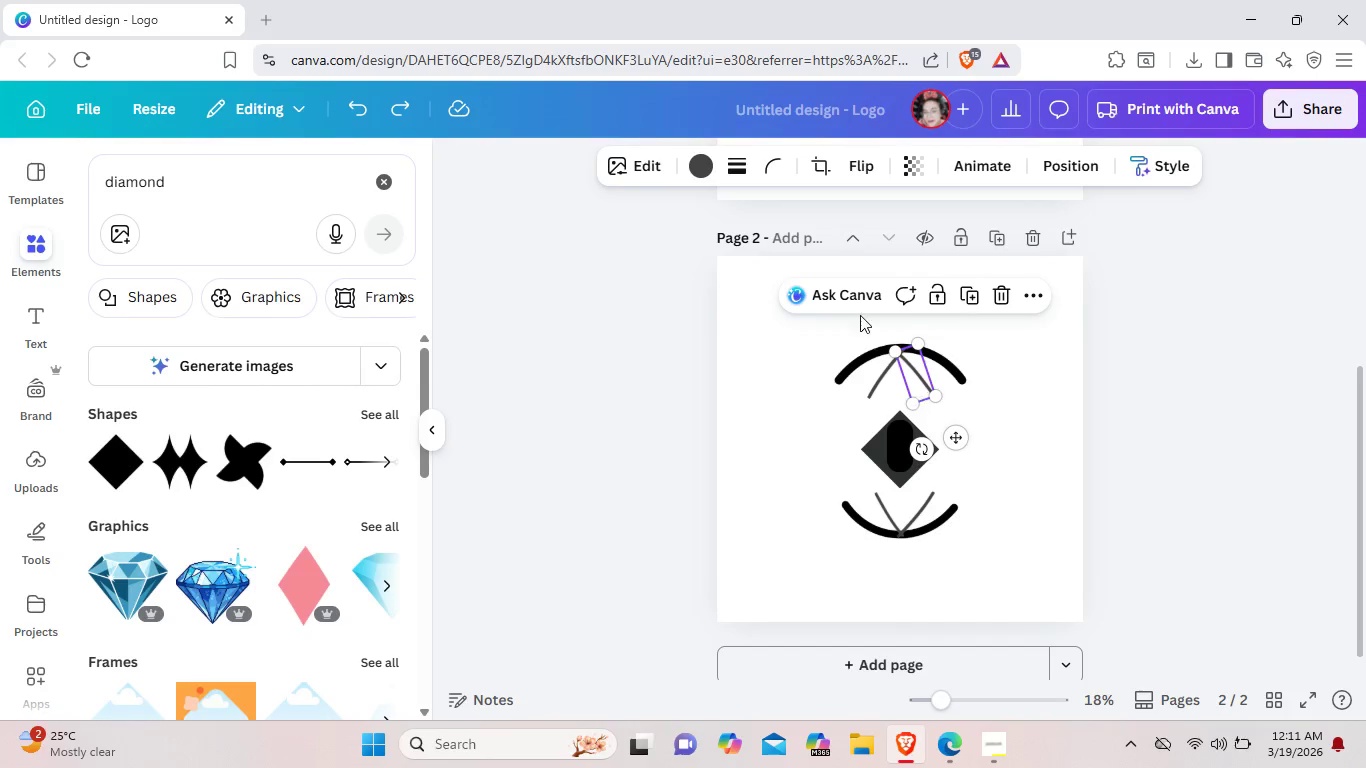 
left_click([701, 166])
 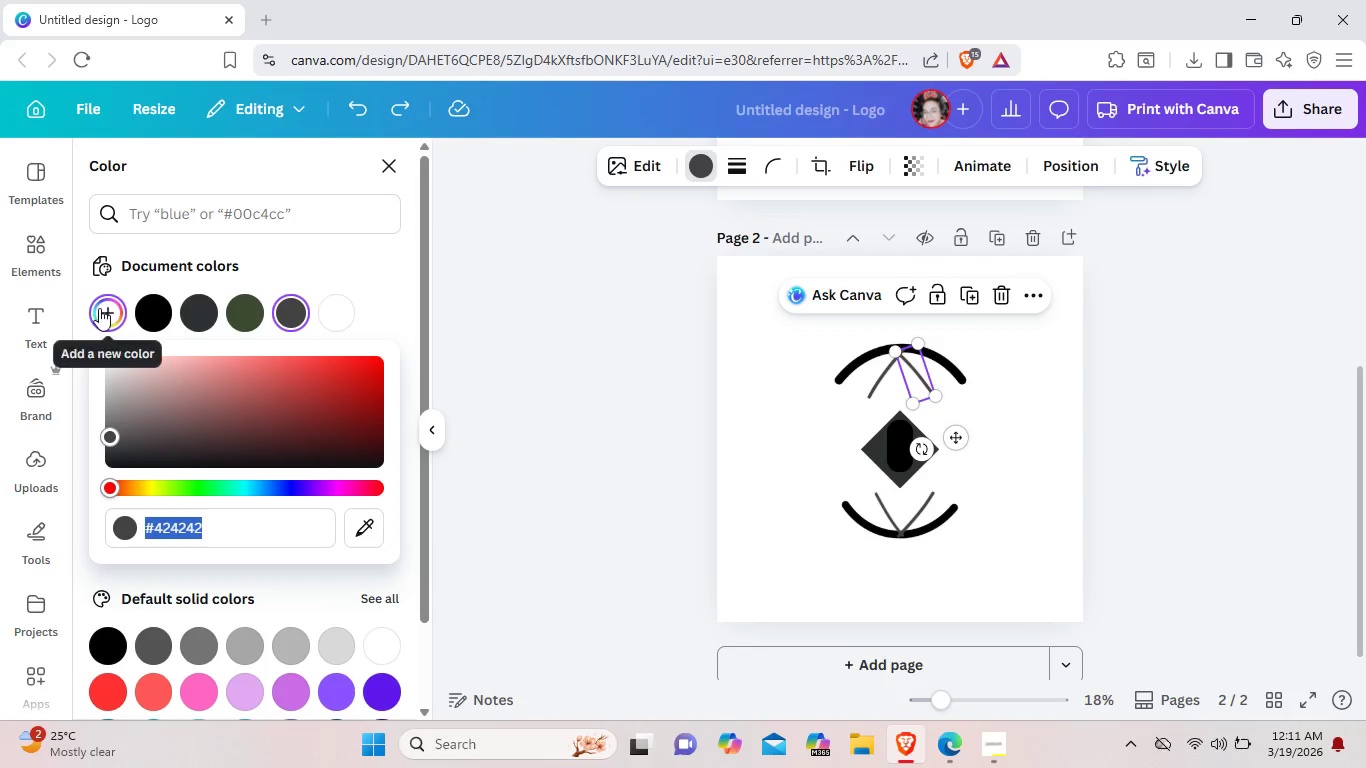 
left_click([106, 312])
 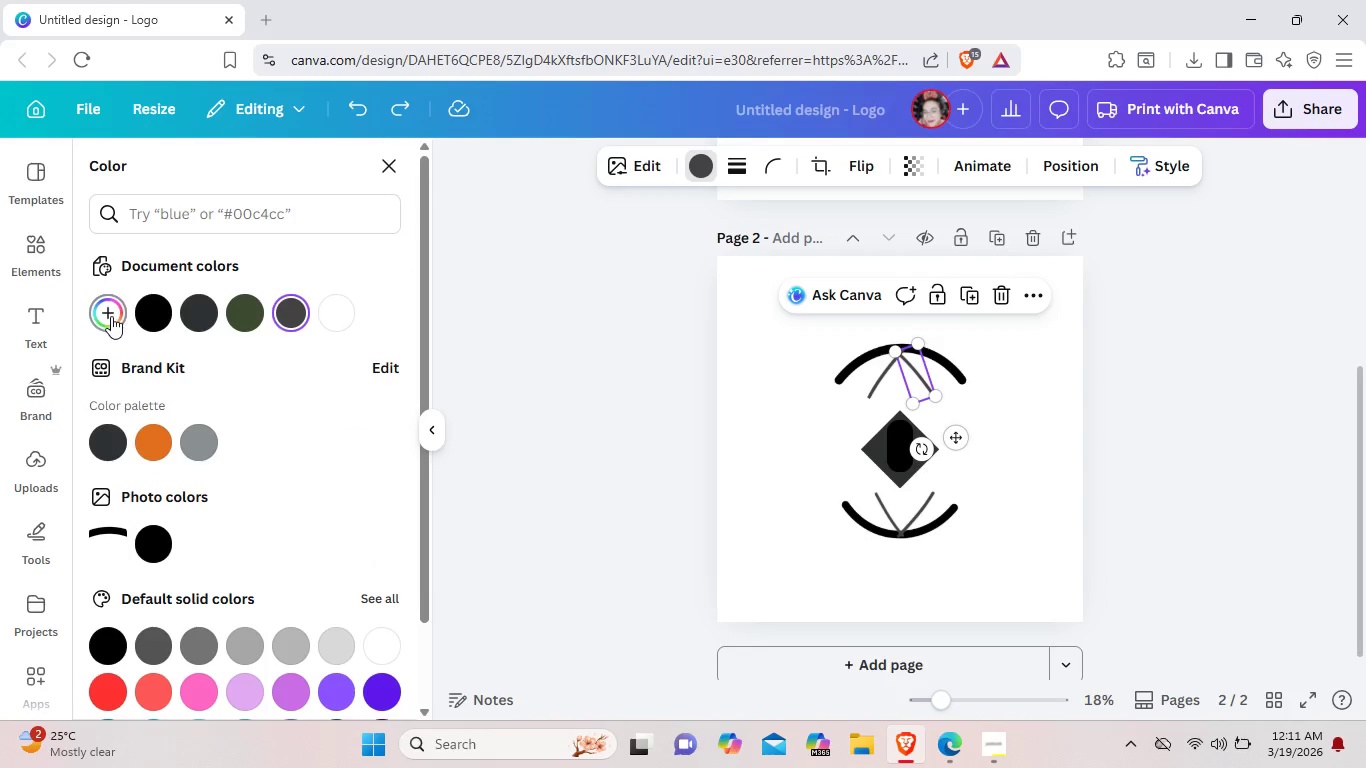 
left_click([112, 311])
 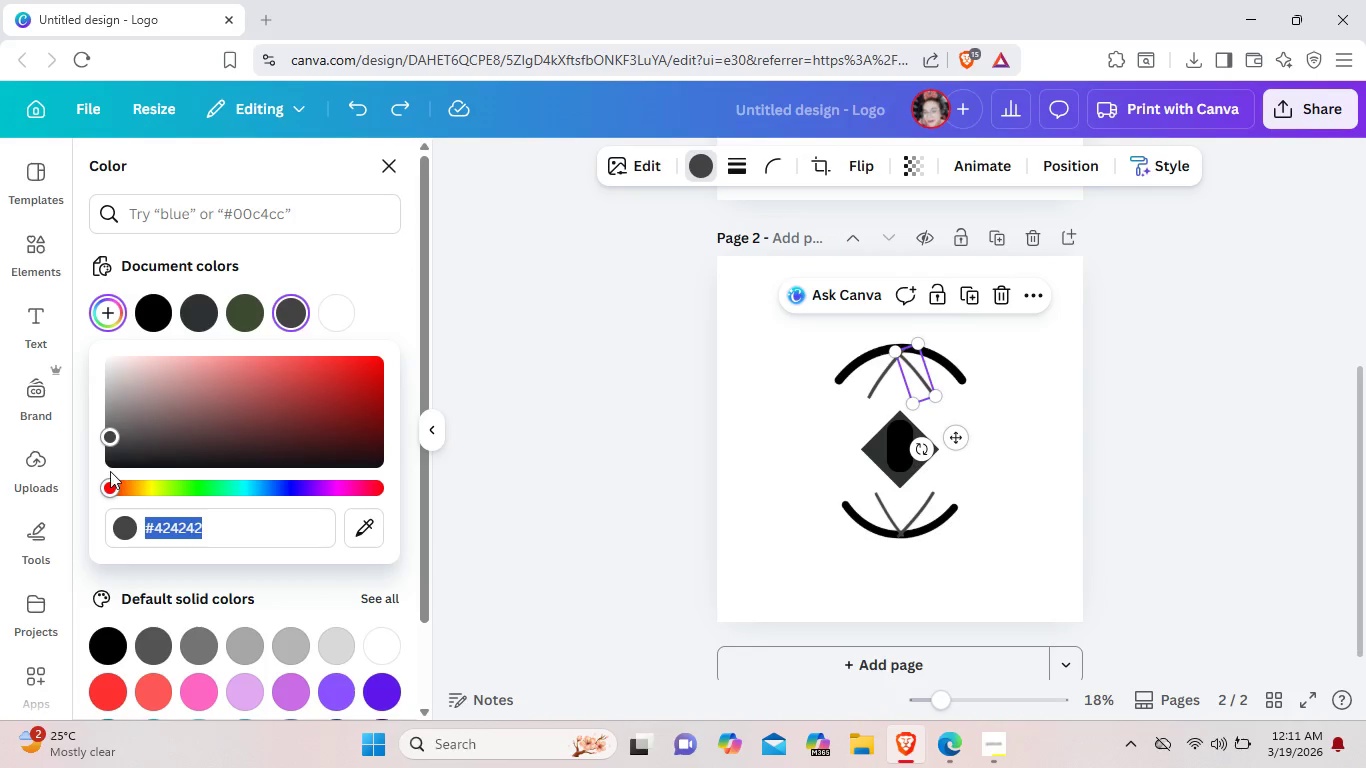 
left_click_drag(start_coordinate=[110, 476], to_coordinate=[180, 491])
 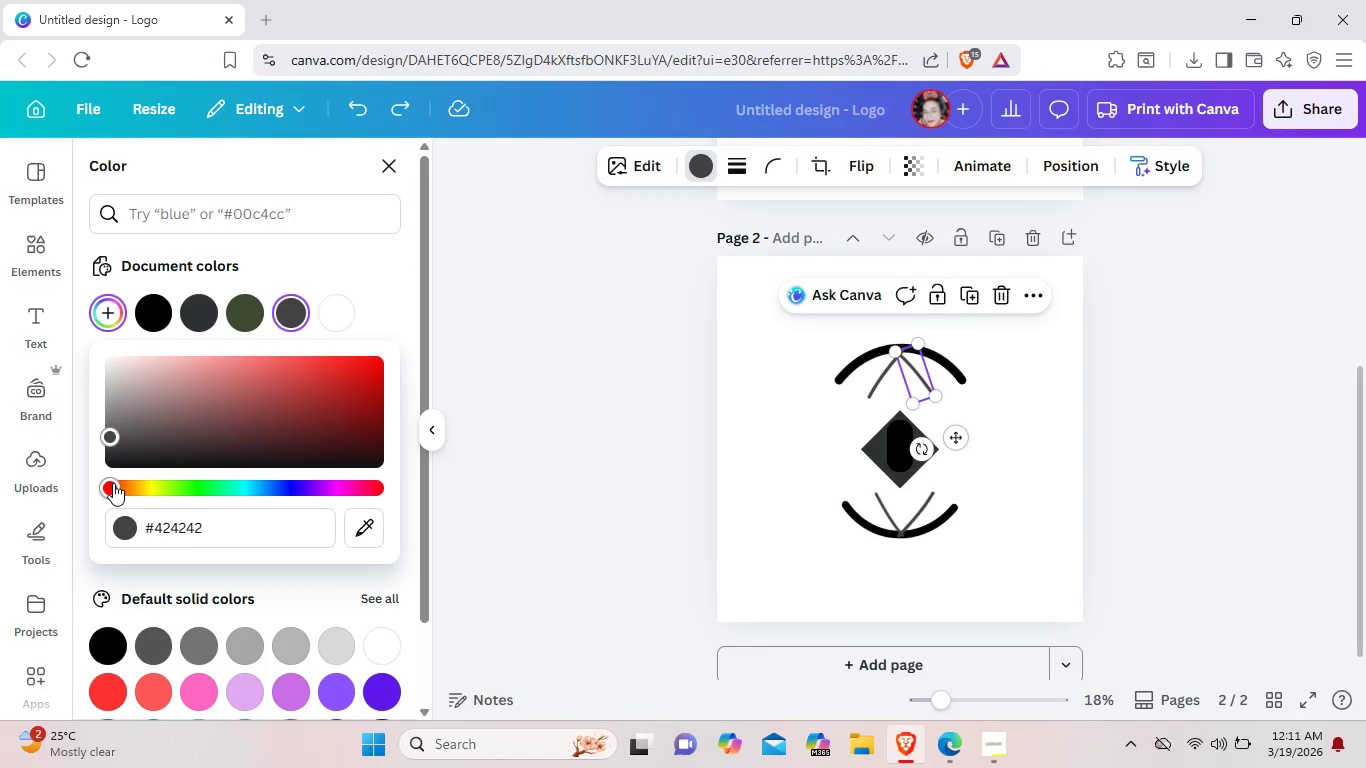 
left_click_drag(start_coordinate=[113, 483], to_coordinate=[175, 488])
 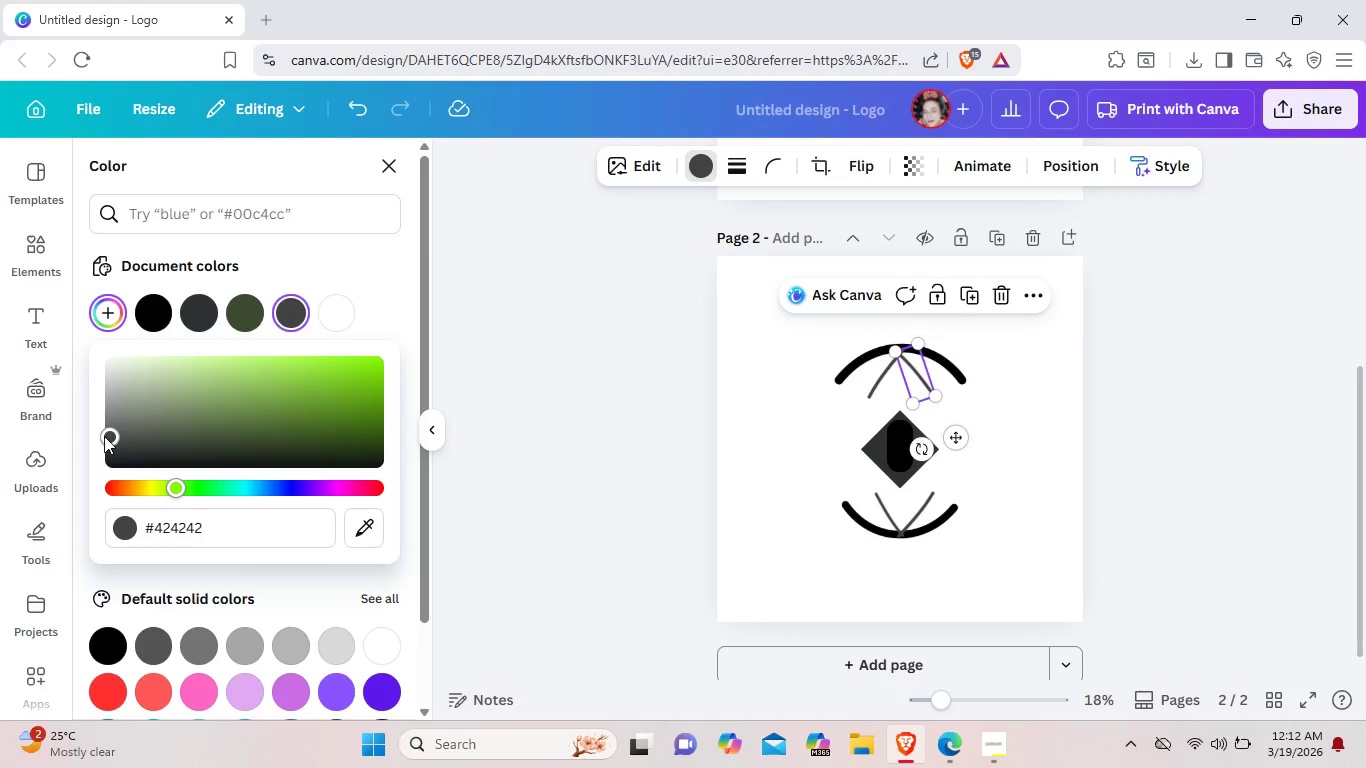 
left_click_drag(start_coordinate=[104, 436], to_coordinate=[212, 417])
 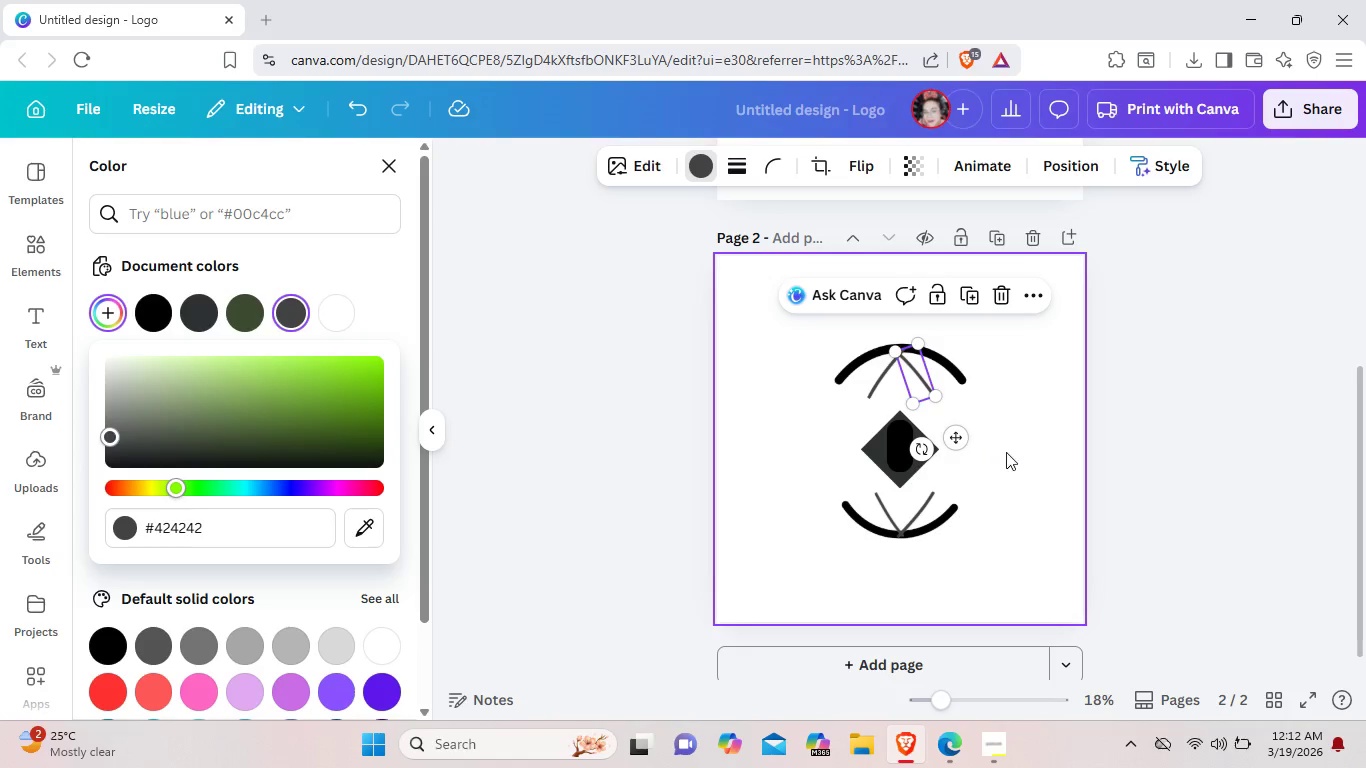 
left_click([1012, 454])
 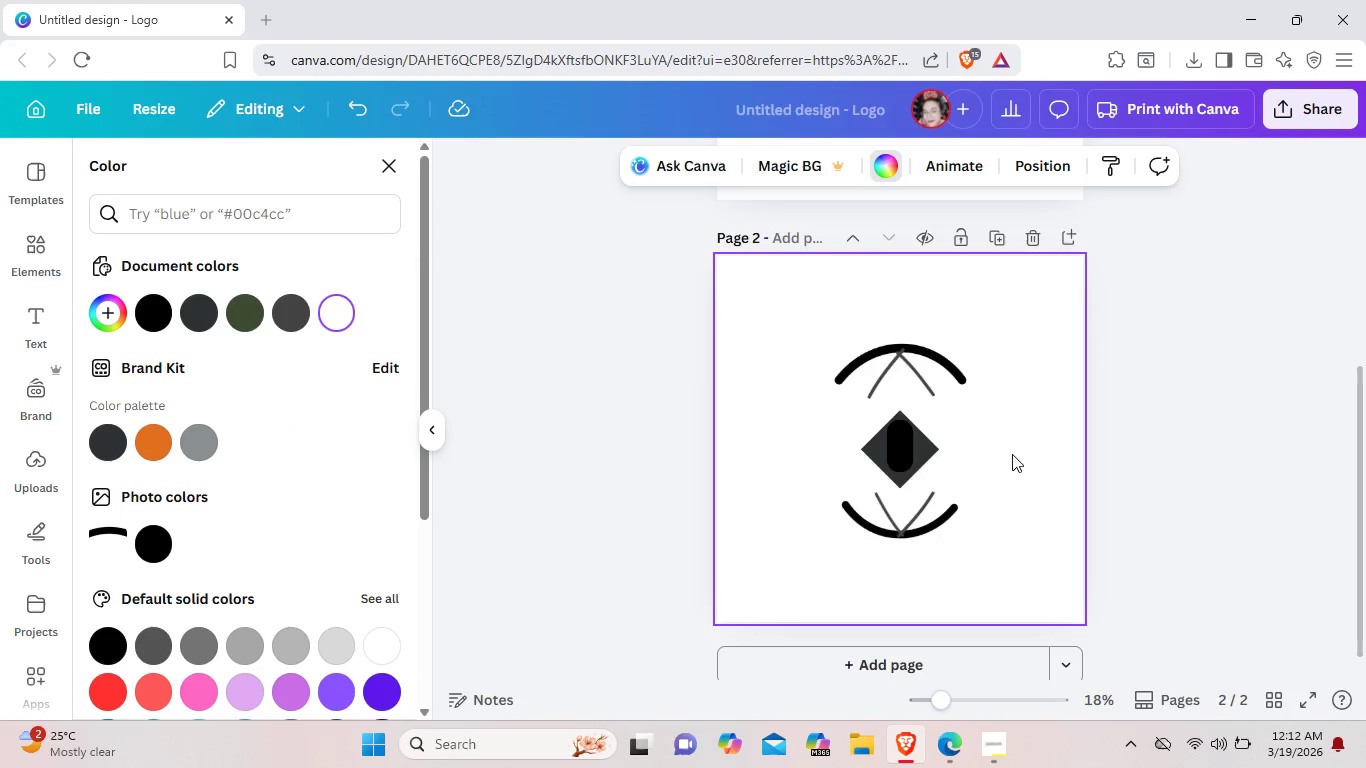 
scroll: coordinate [1012, 454], scroll_direction: up, amount: 4.0
 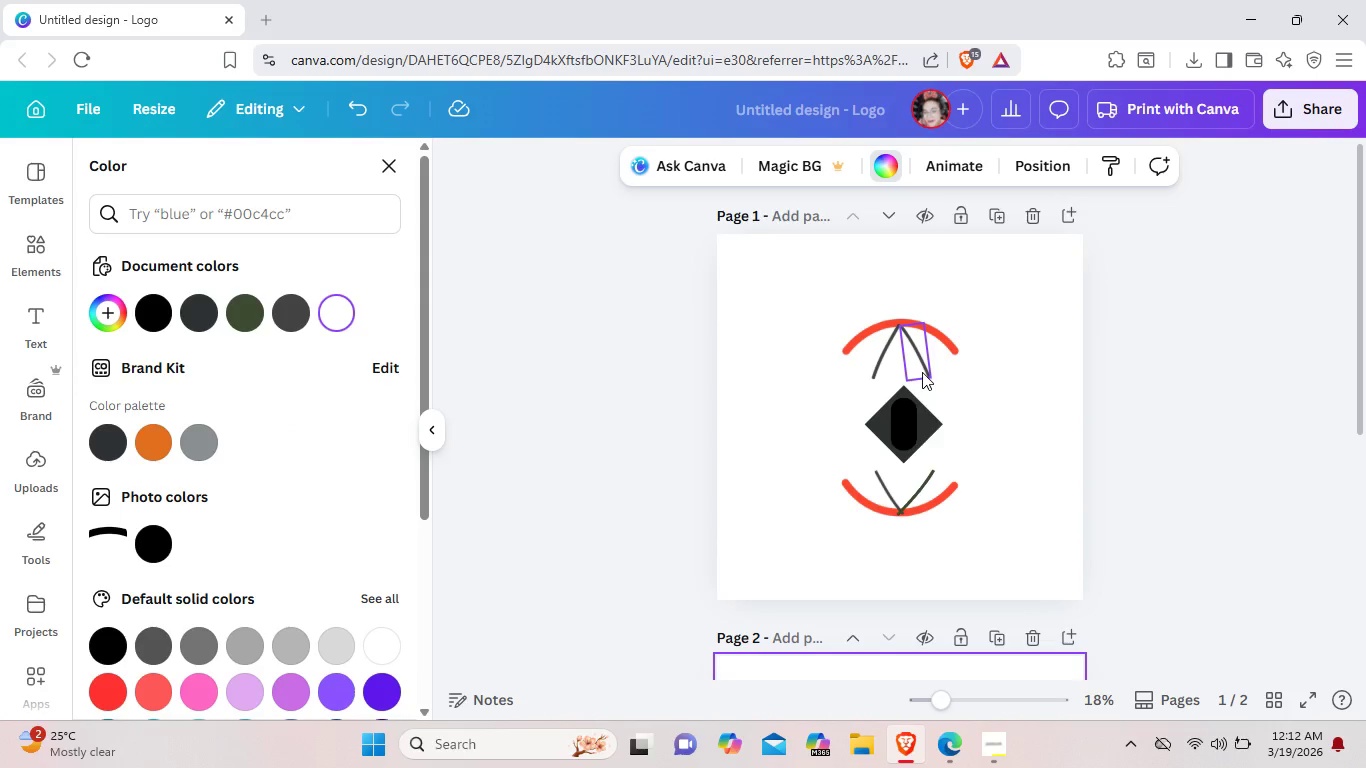 
left_click([922, 372])
 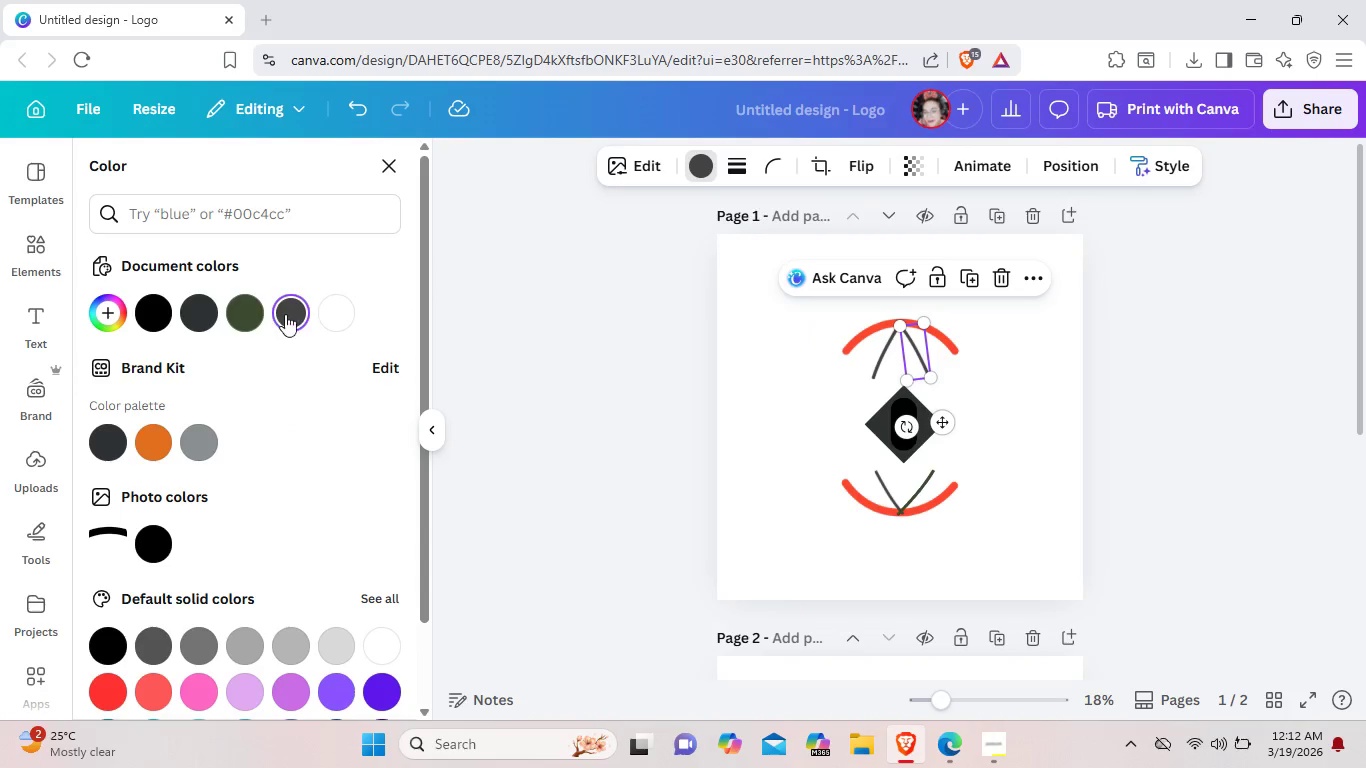 
left_click([250, 310])
 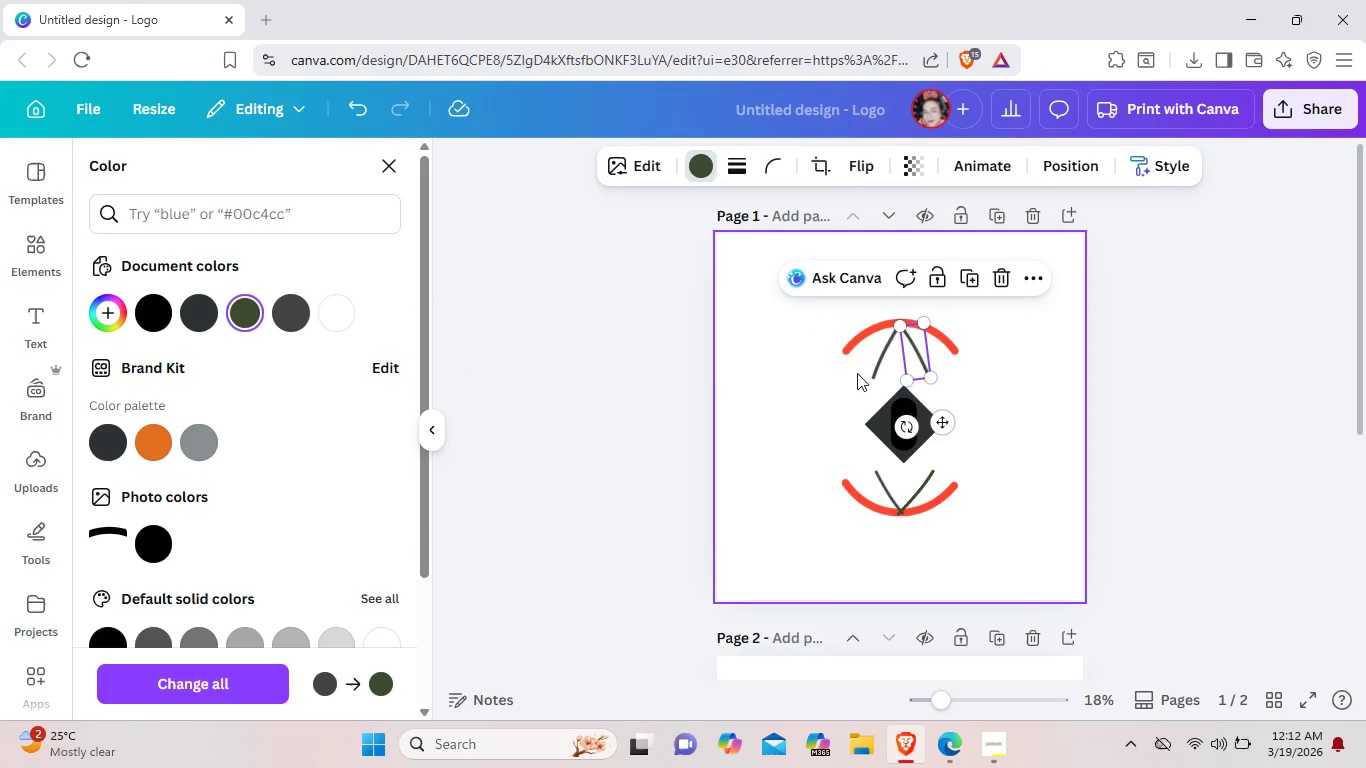 
left_click([868, 374])
 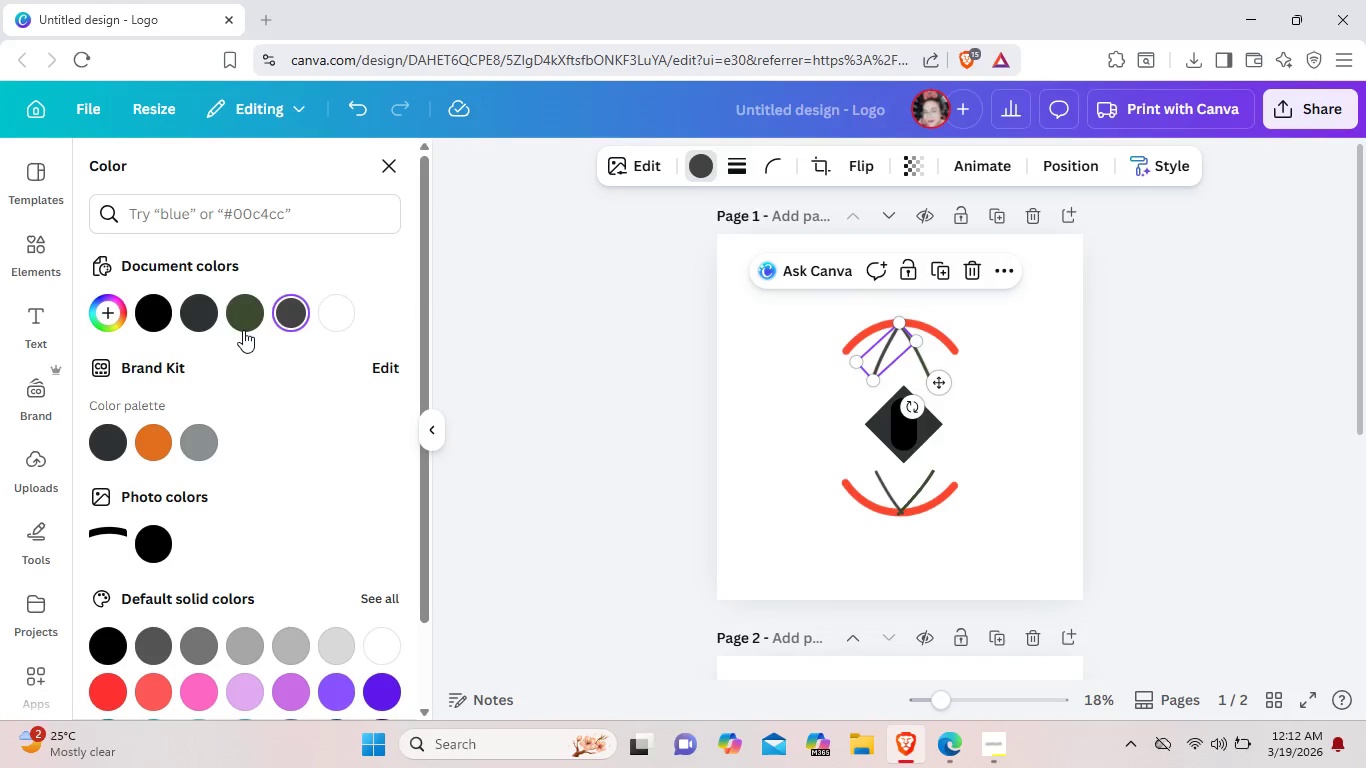 
left_click([249, 316])
 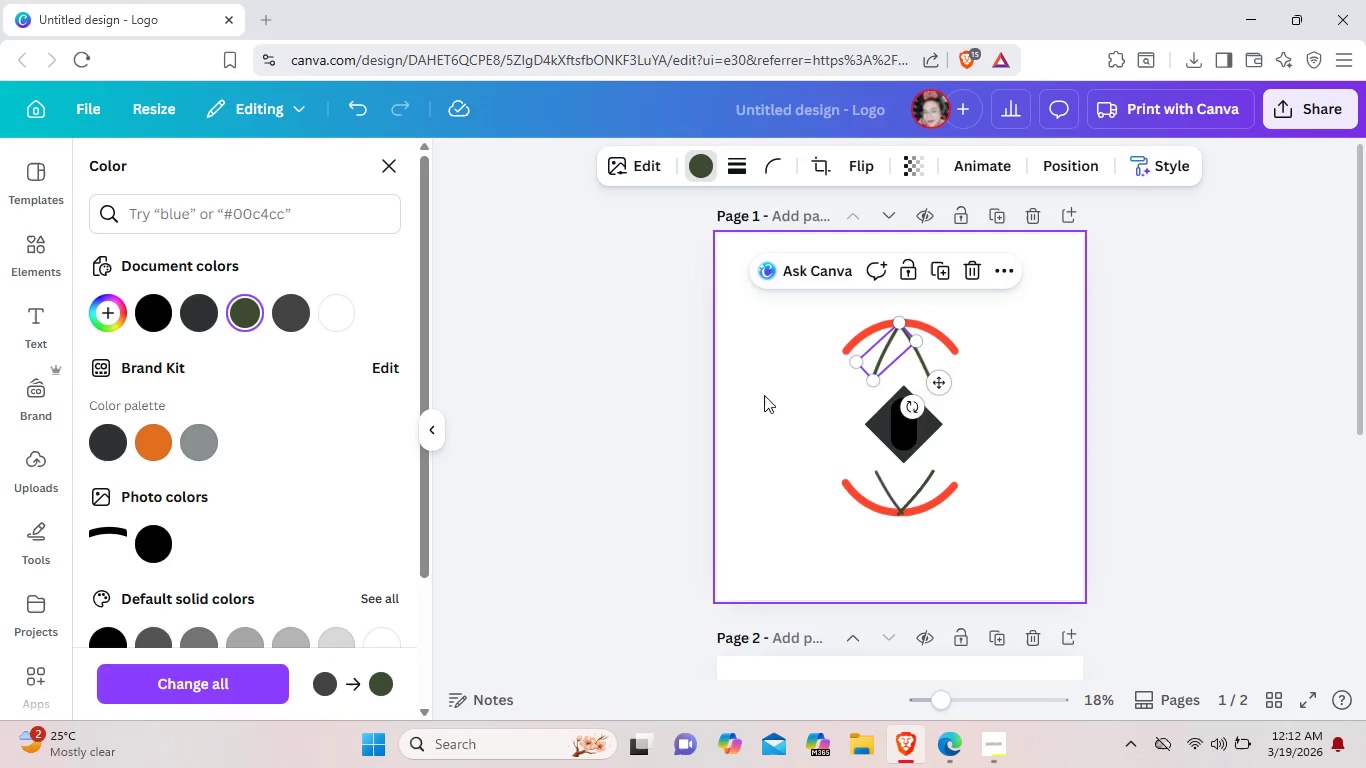 
left_click([777, 439])
 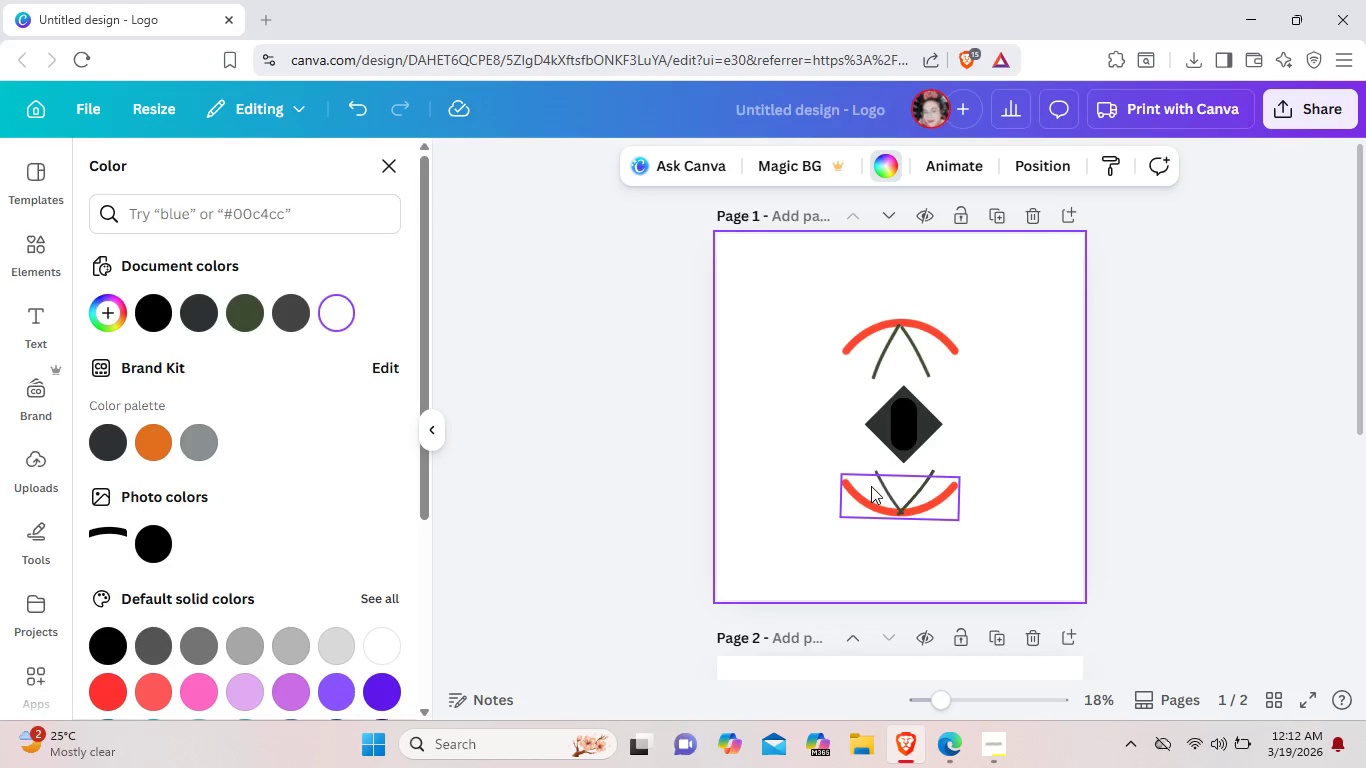 
wait(14.28)
 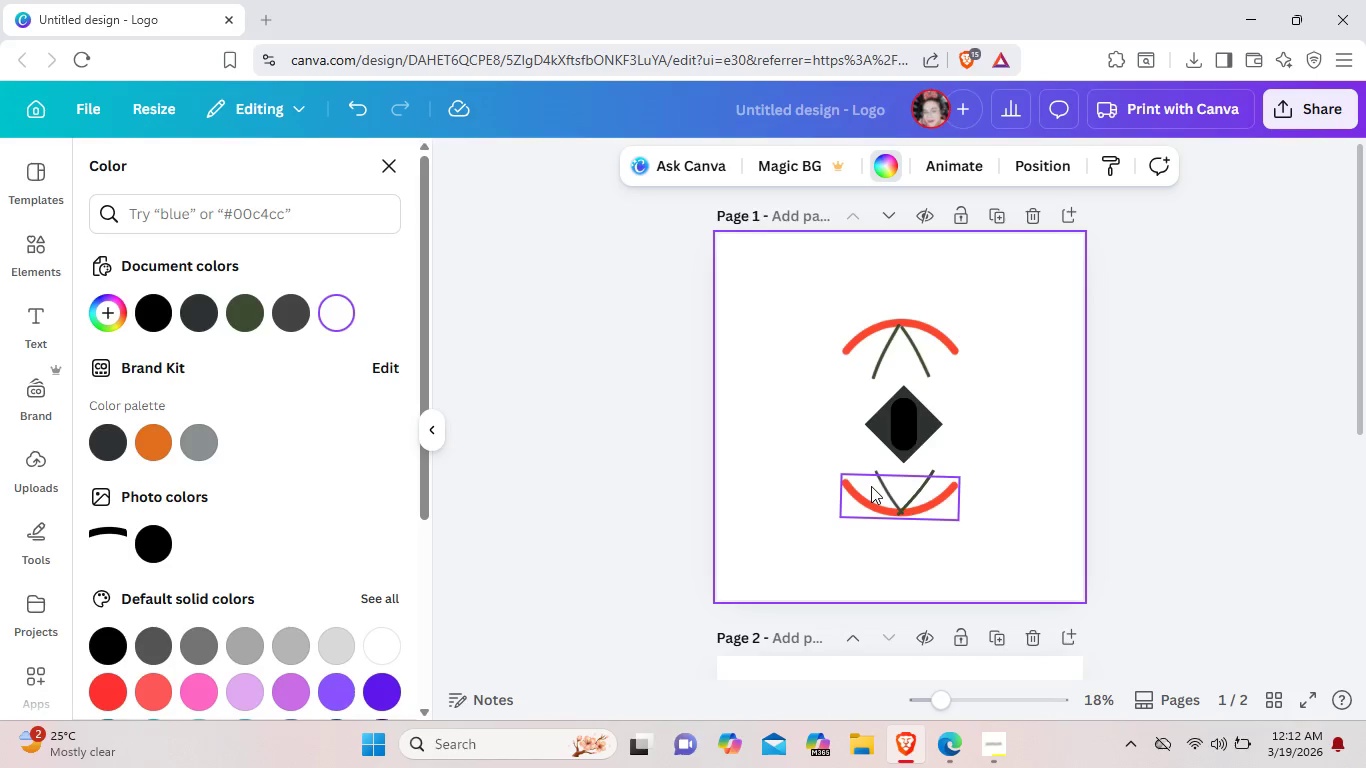 
left_click([907, 429])
 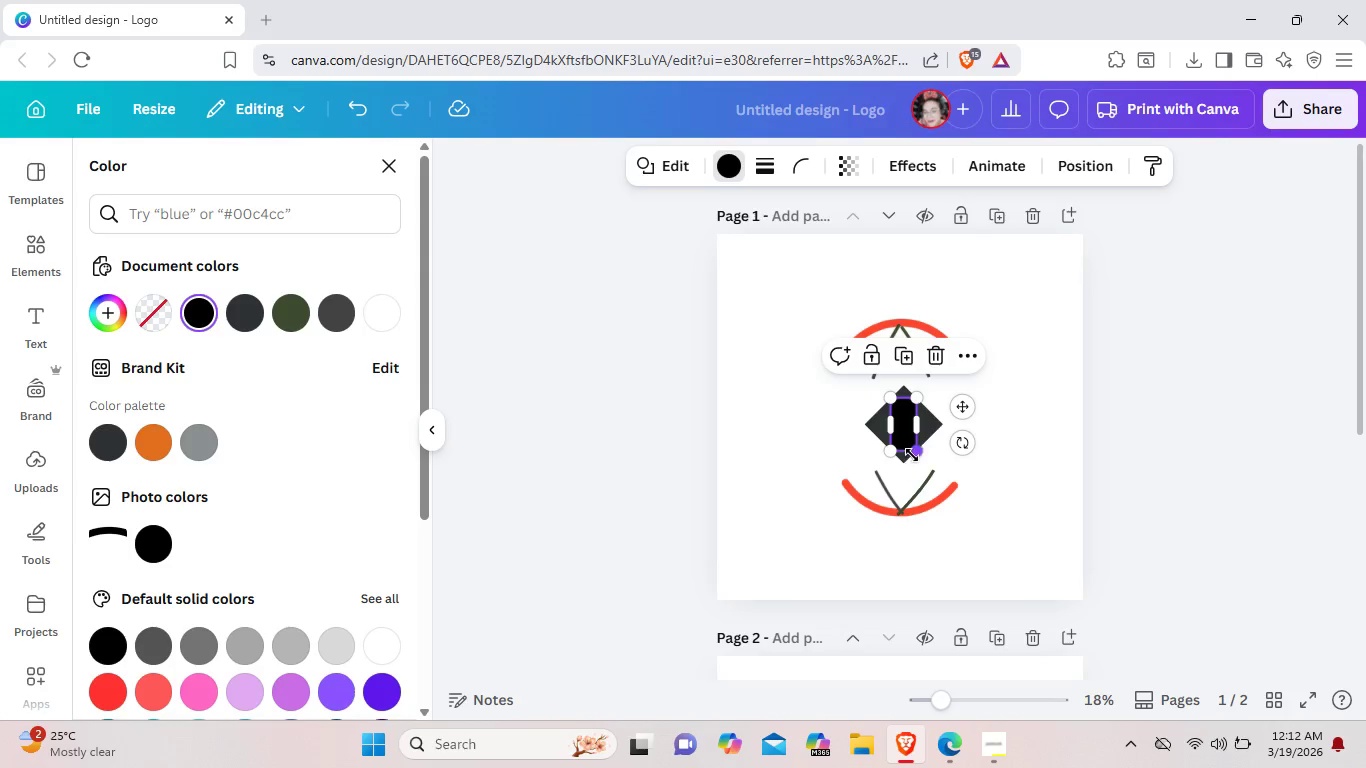 
left_click_drag(start_coordinate=[912, 455], to_coordinate=[906, 441])
 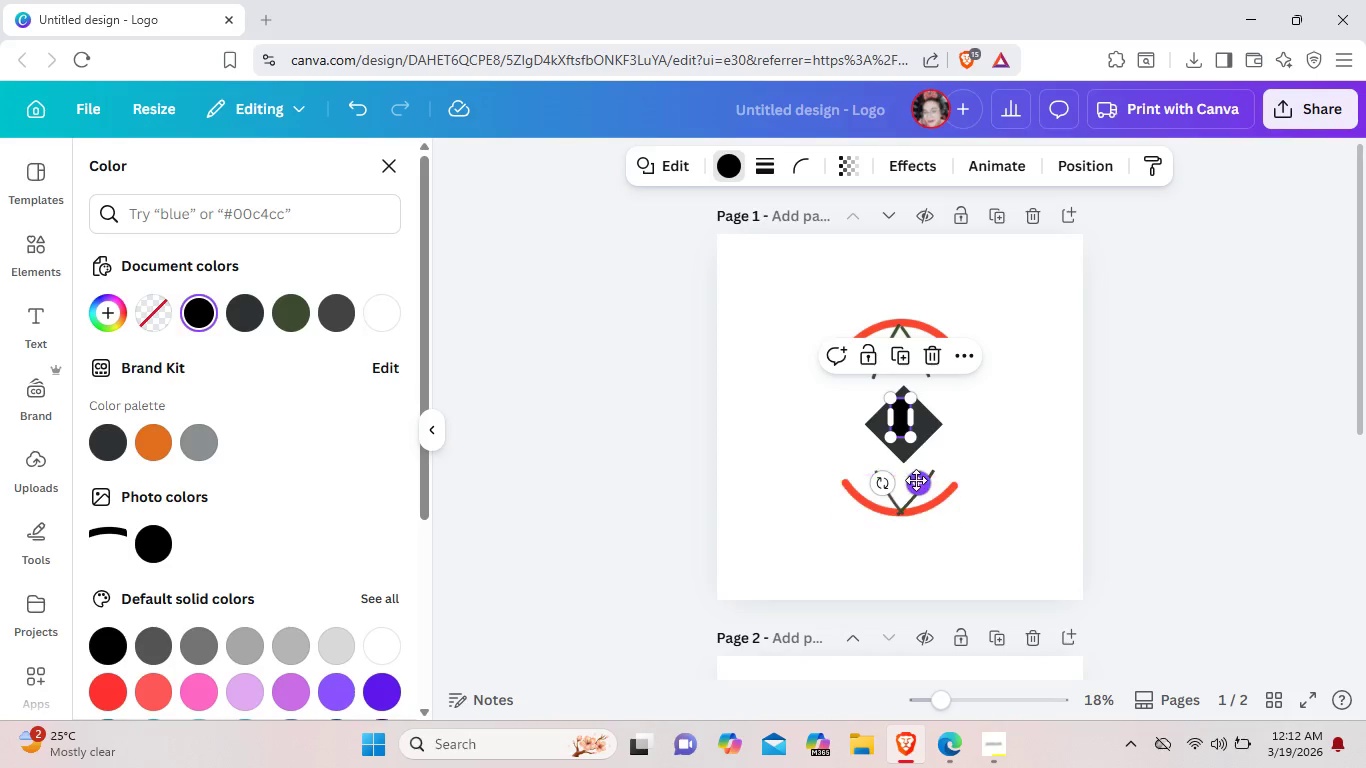 
left_click_drag(start_coordinate=[916, 480], to_coordinate=[920, 489])
 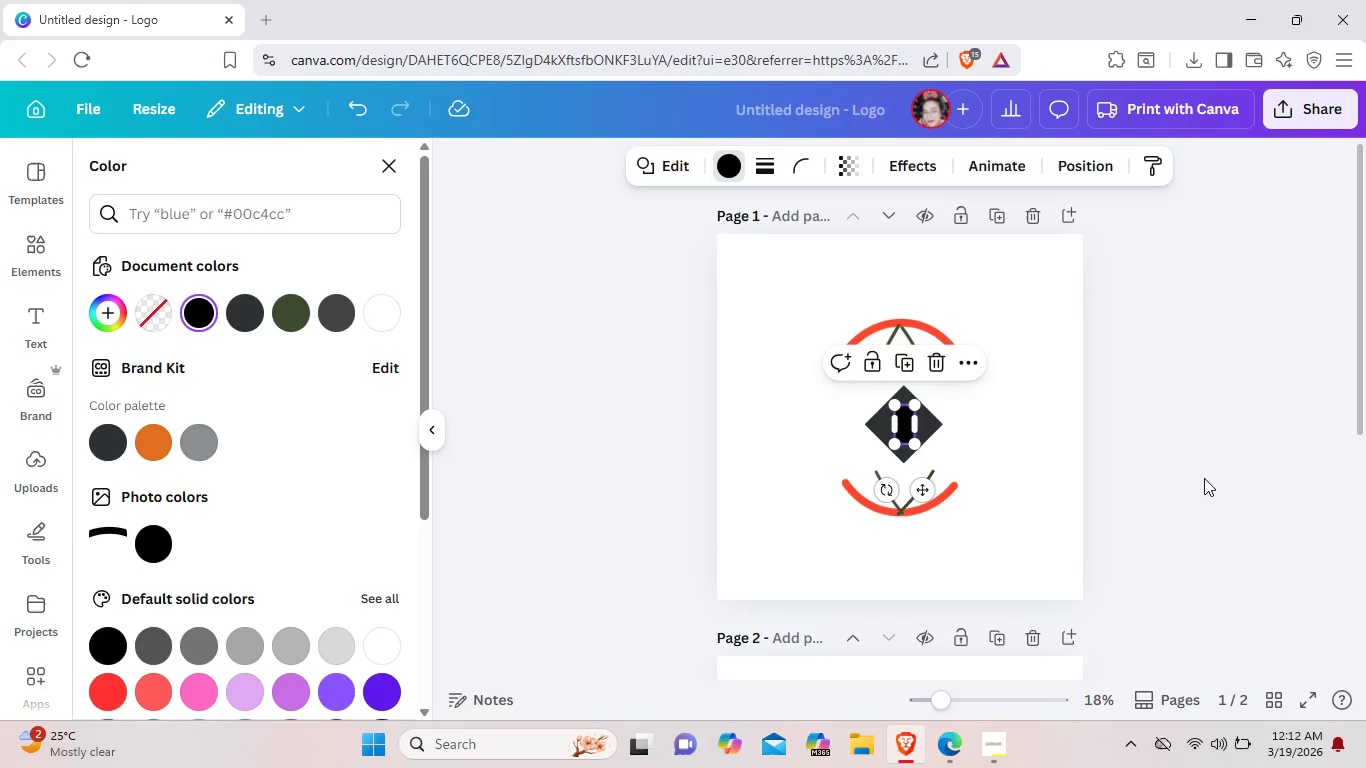 
left_click([1204, 478])
 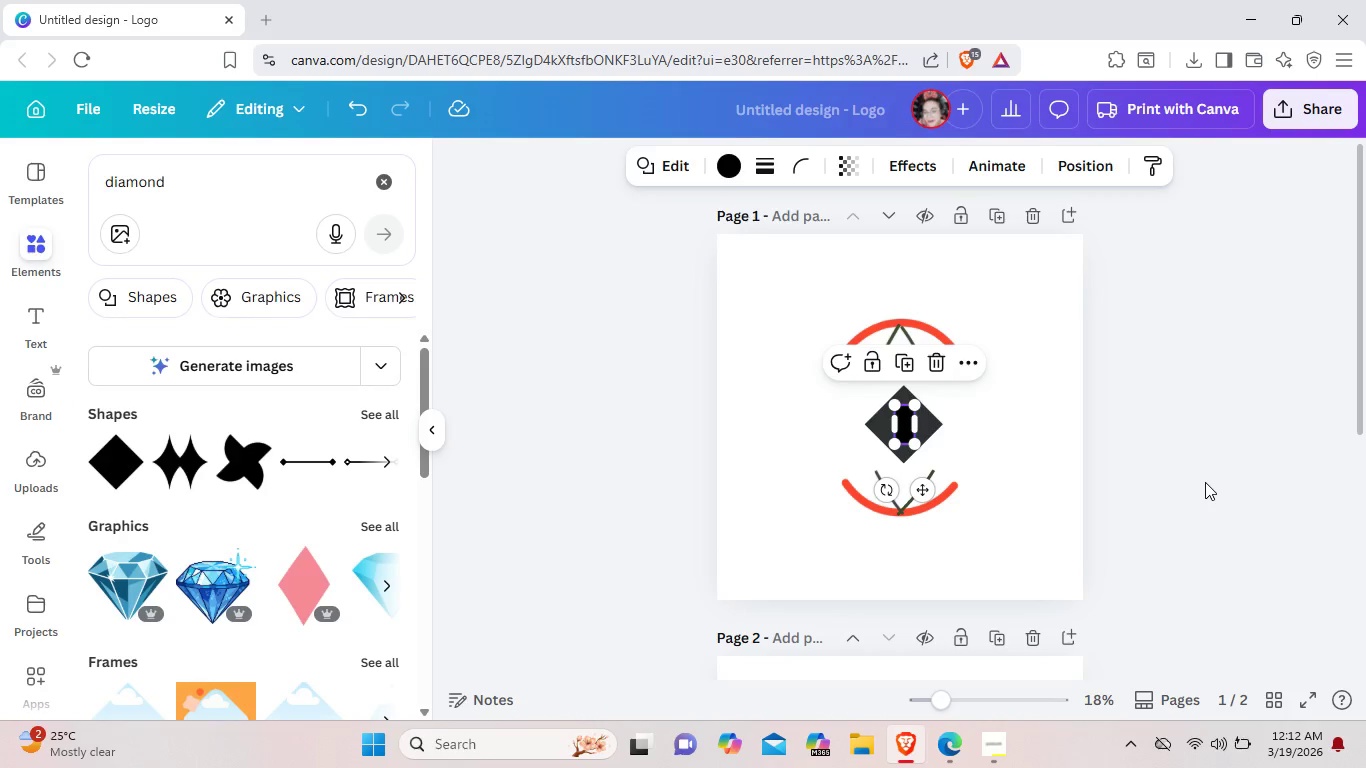 
left_click([1205, 482])
 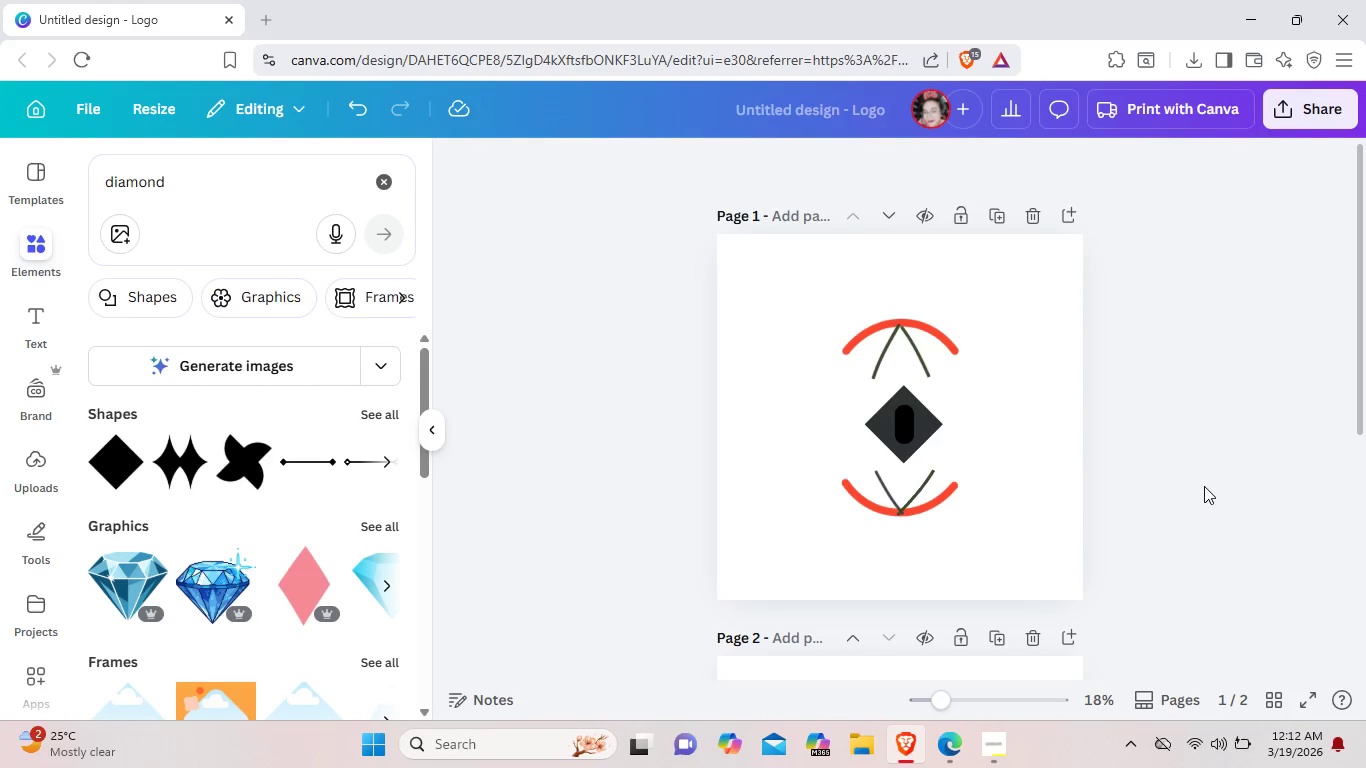 
wait(12.08)
 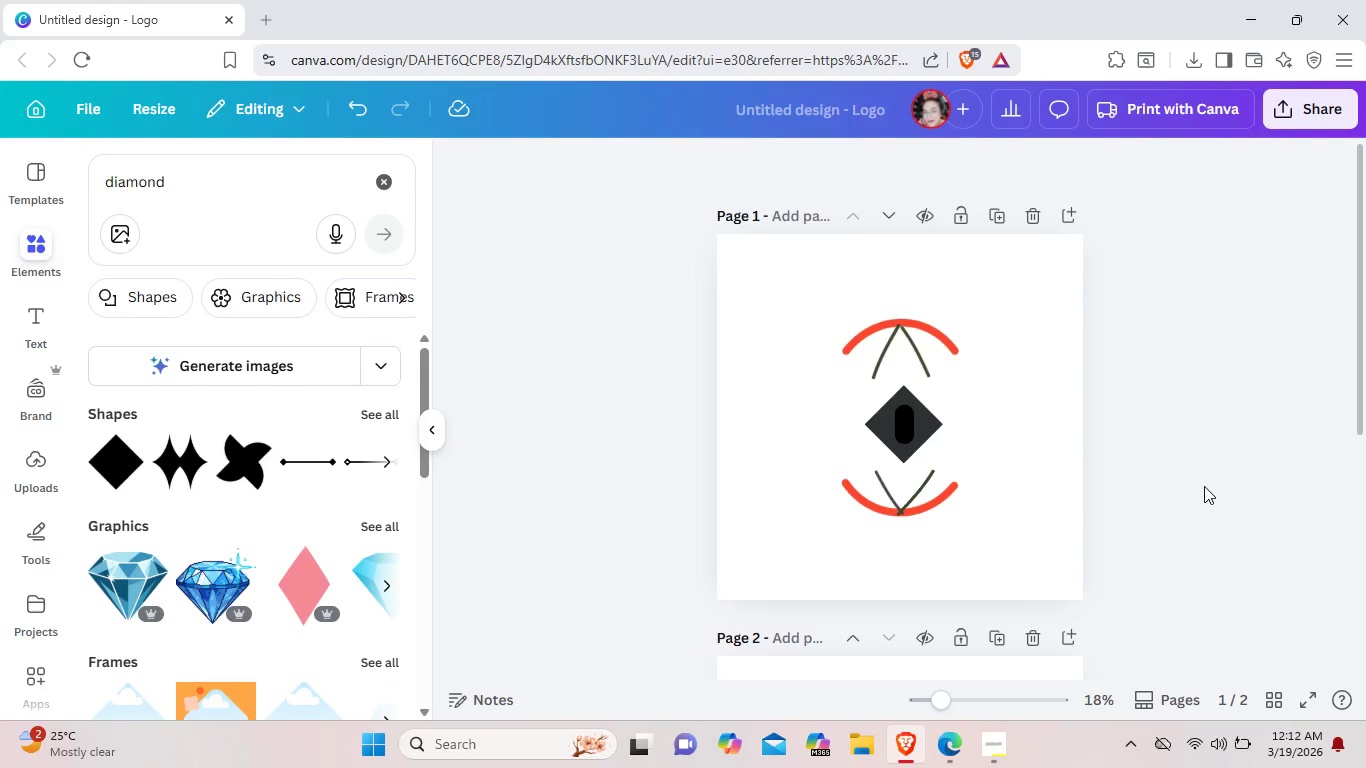 
left_click([950, 342])
 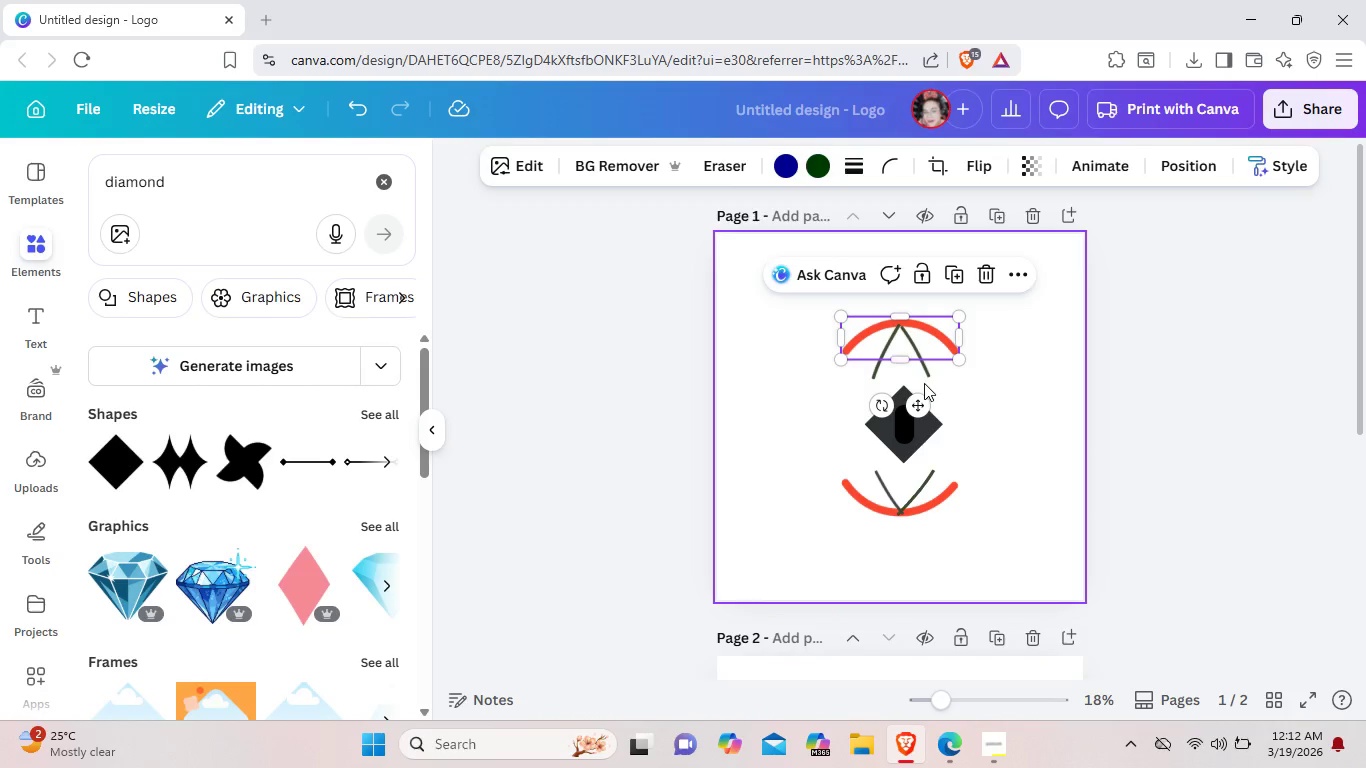 
left_click([924, 367])
 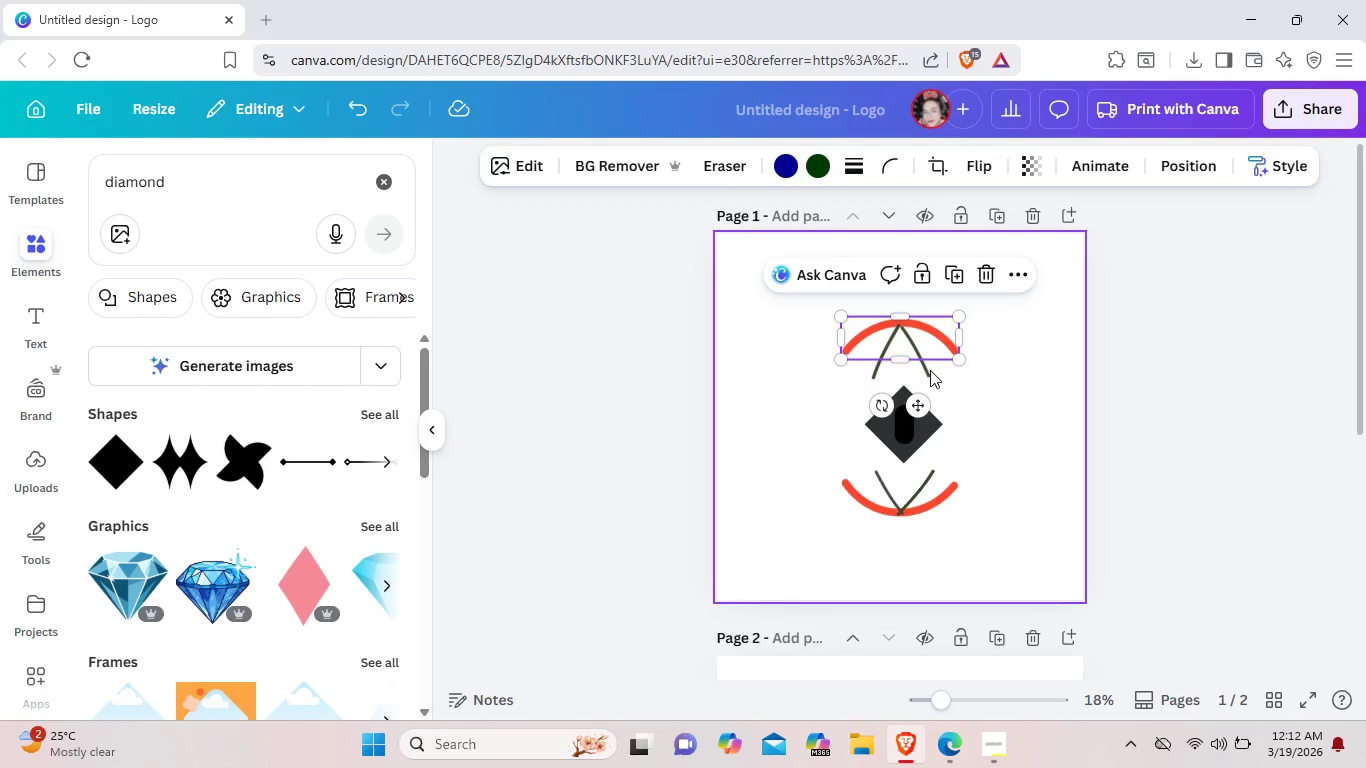 
left_click([930, 370])
 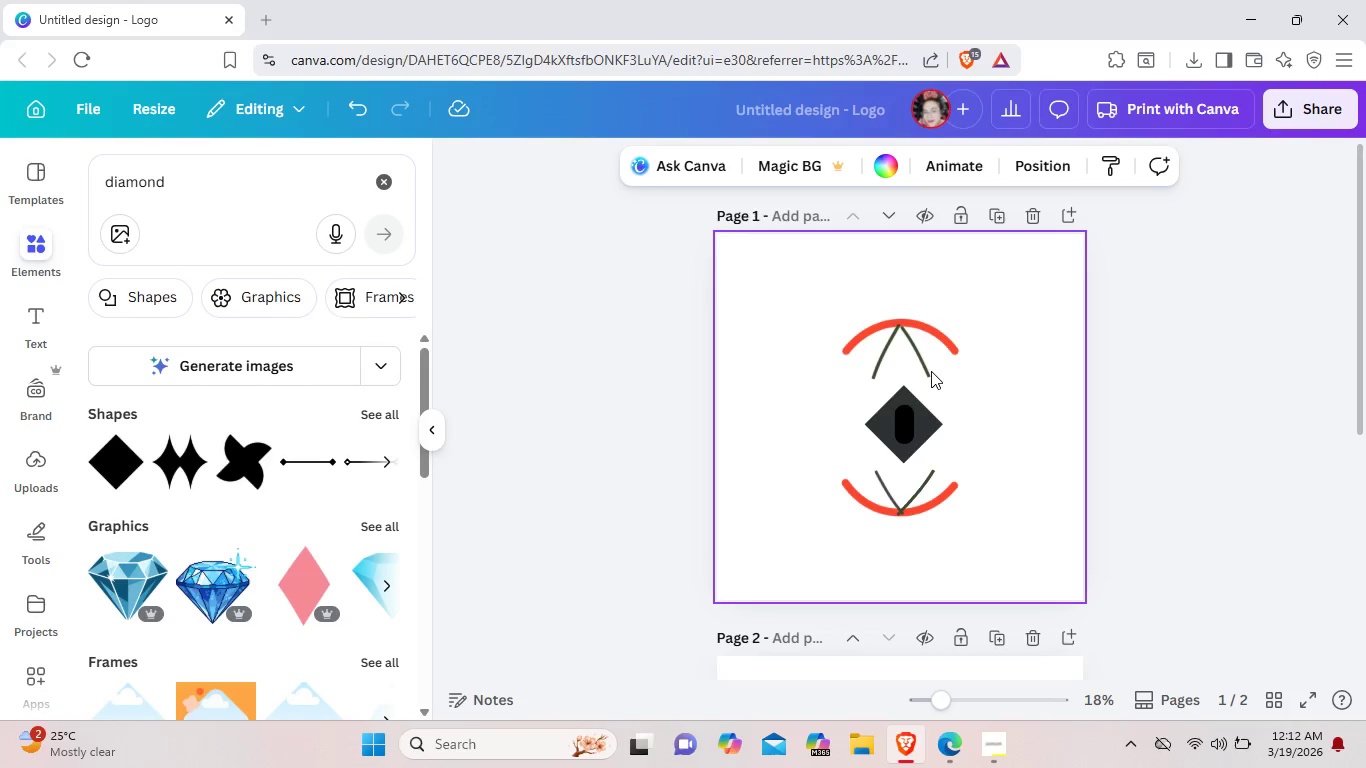 
left_click([928, 370])
 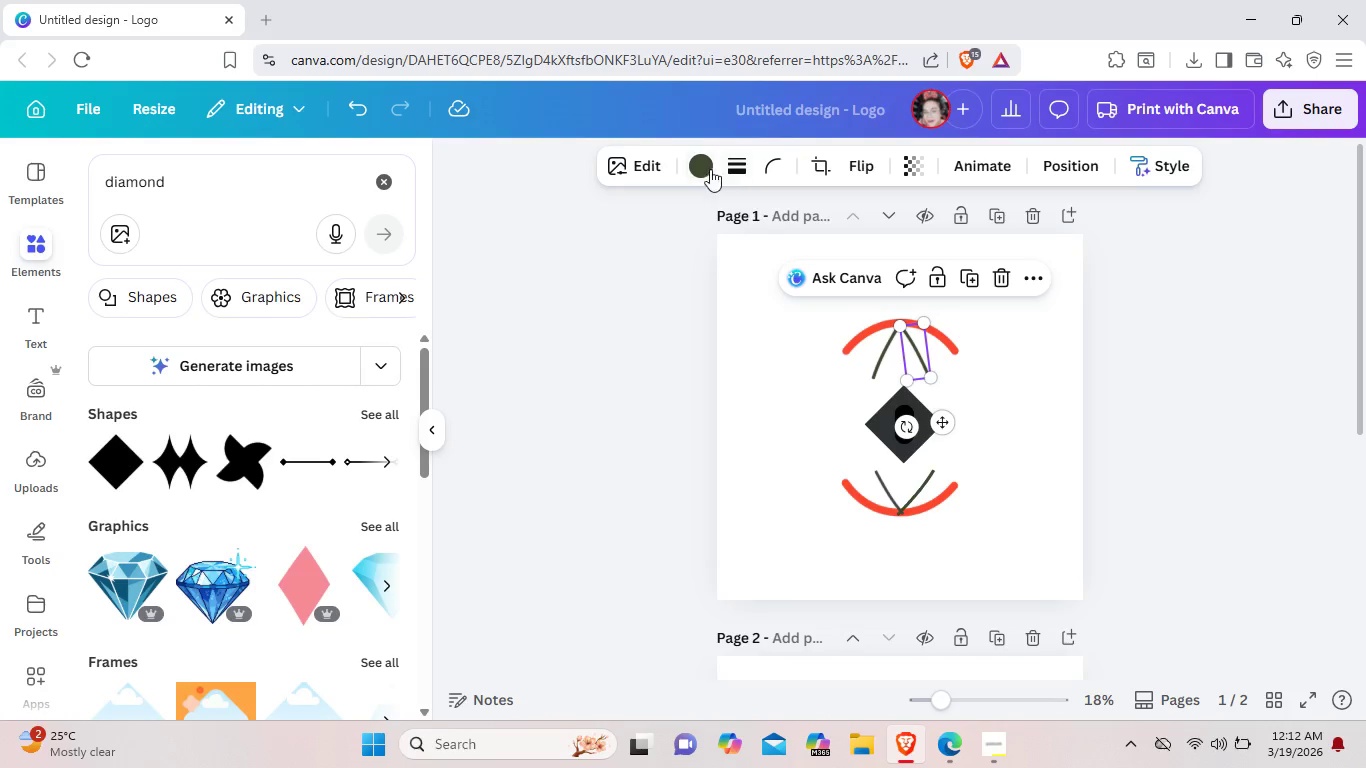 
left_click([705, 167])
 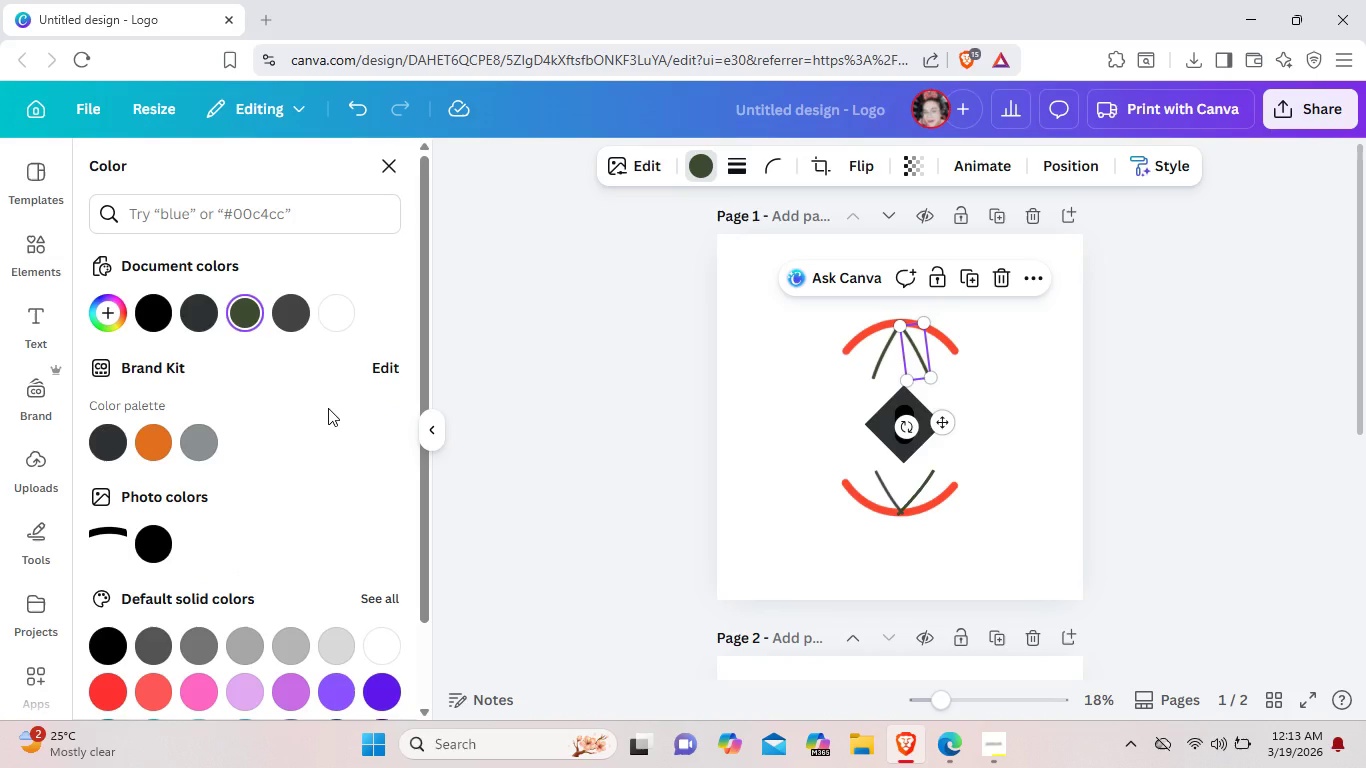 
wait(5.31)
 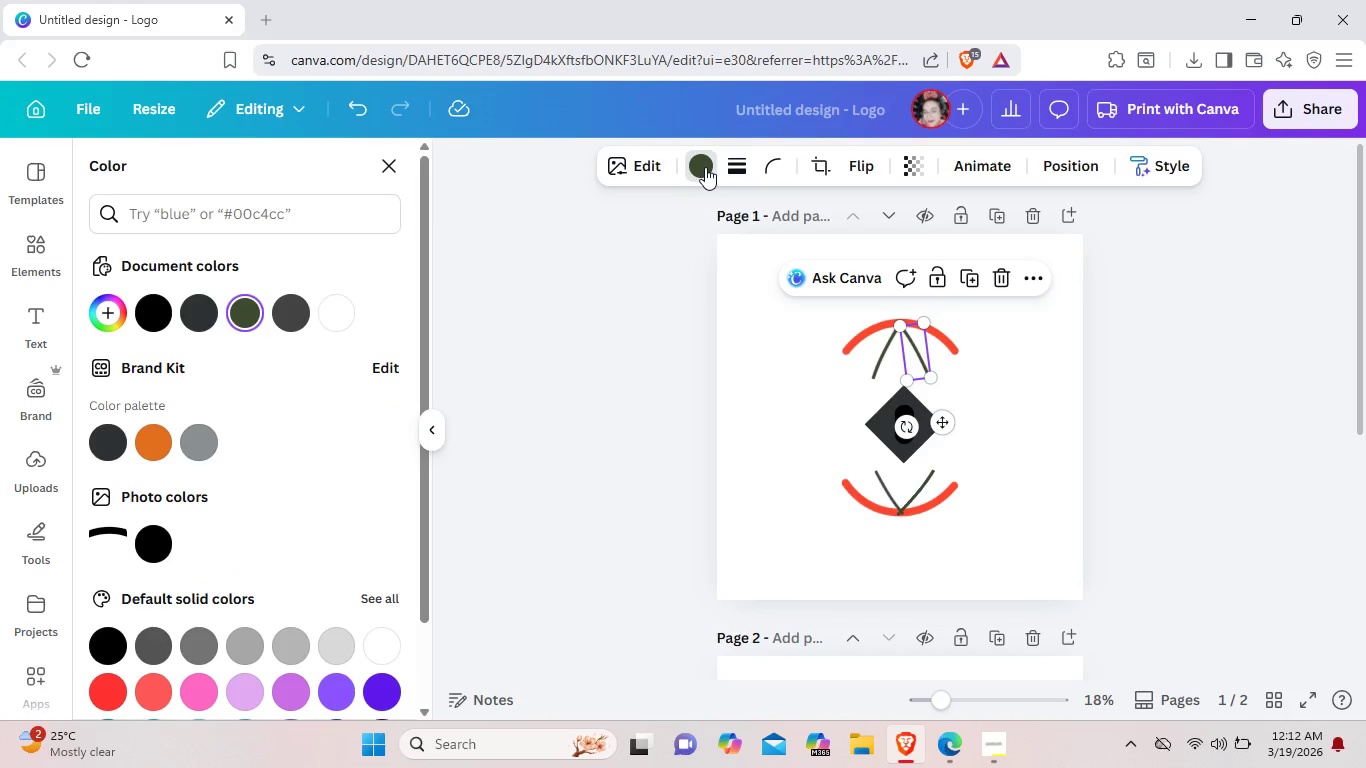 
left_click([951, 345])
 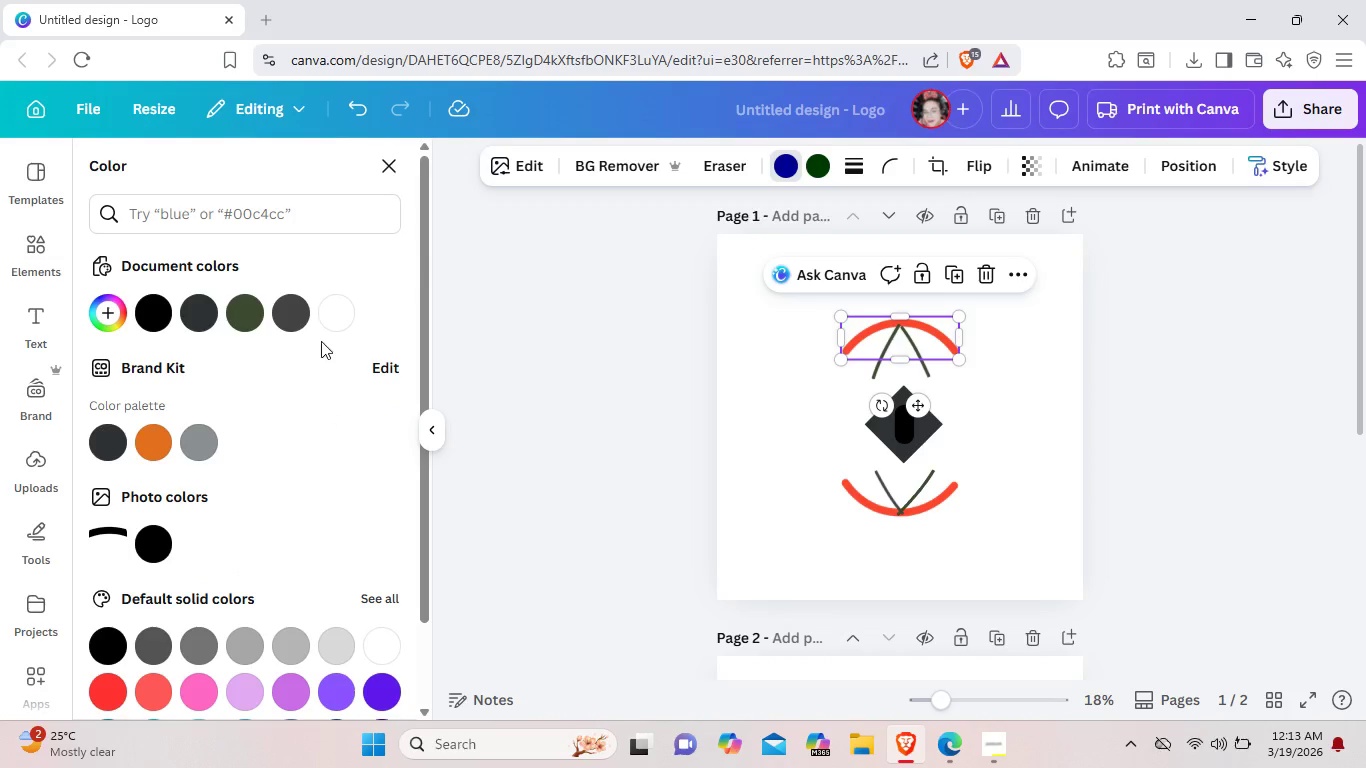 
left_click([107, 312])
 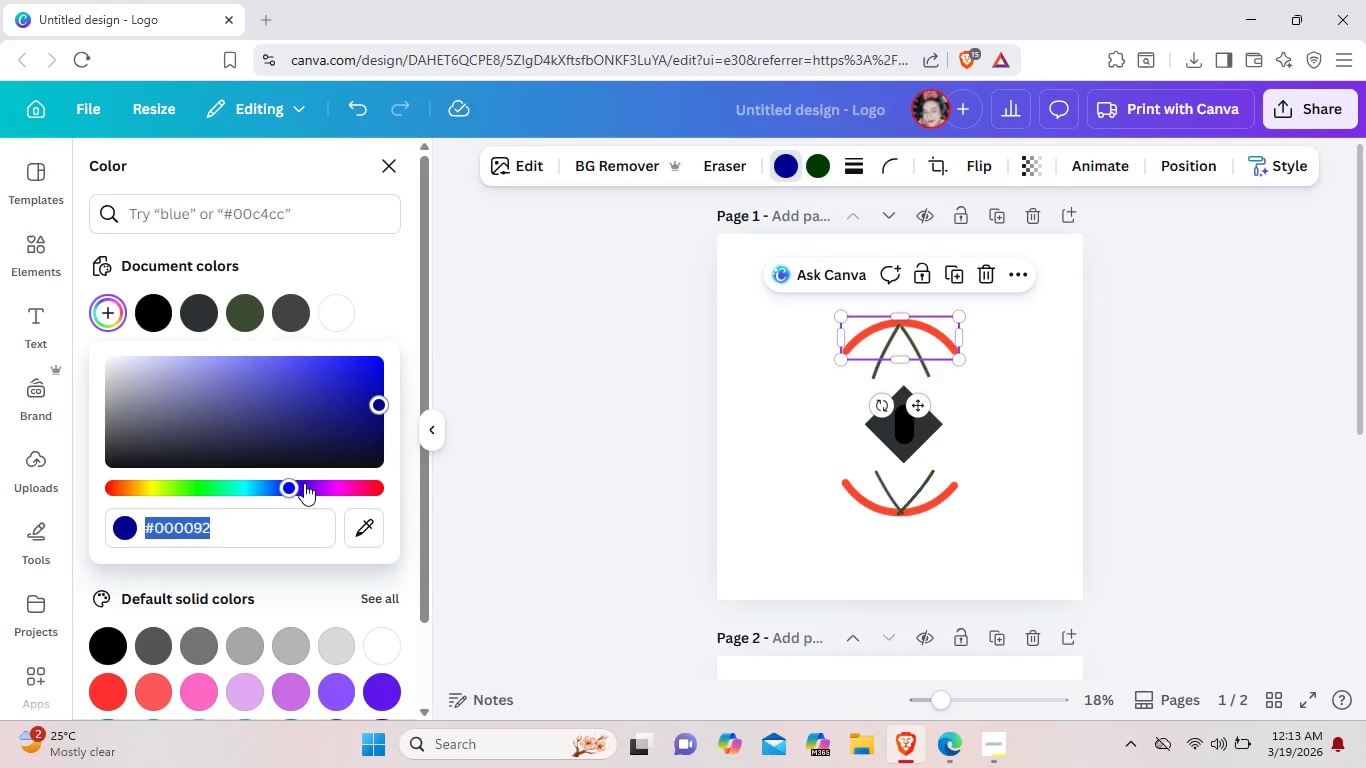 
left_click_drag(start_coordinate=[293, 483], to_coordinate=[124, 486])
 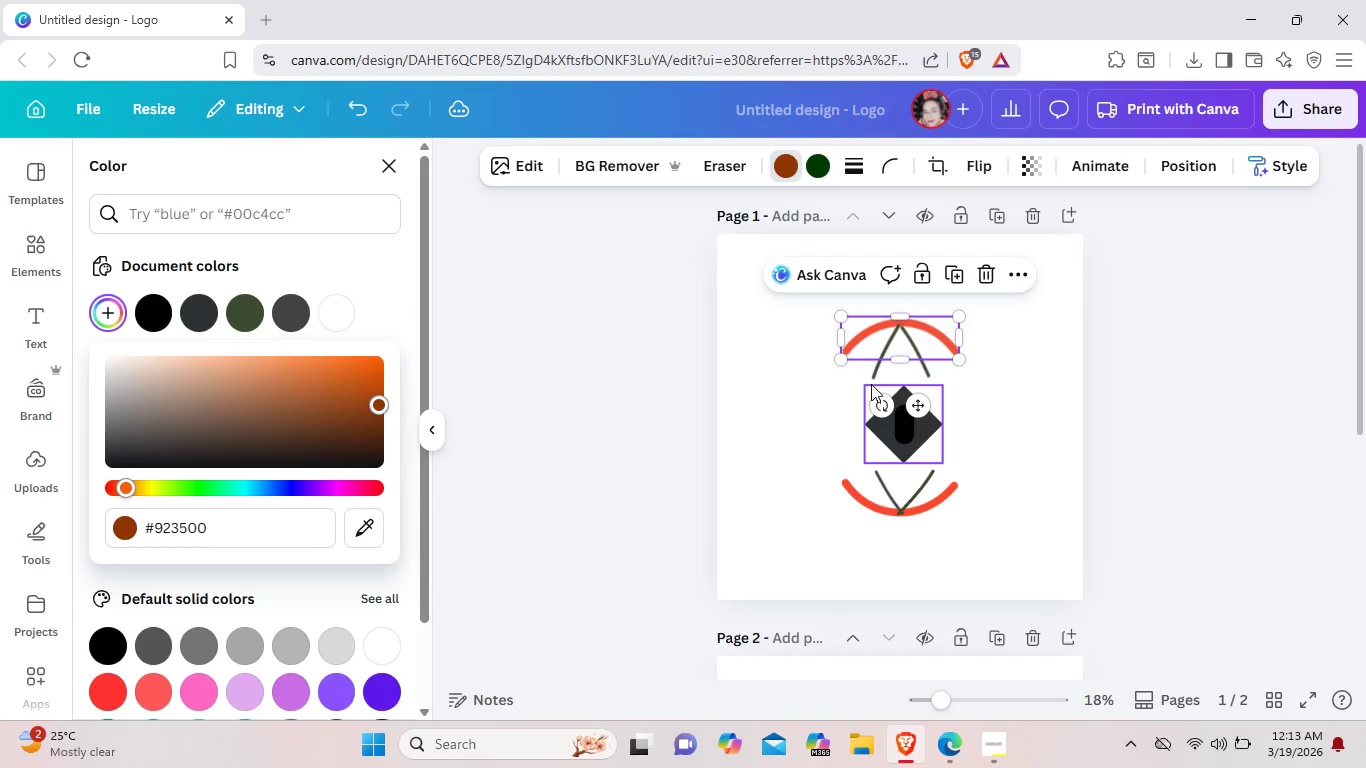 
left_click([881, 370])
 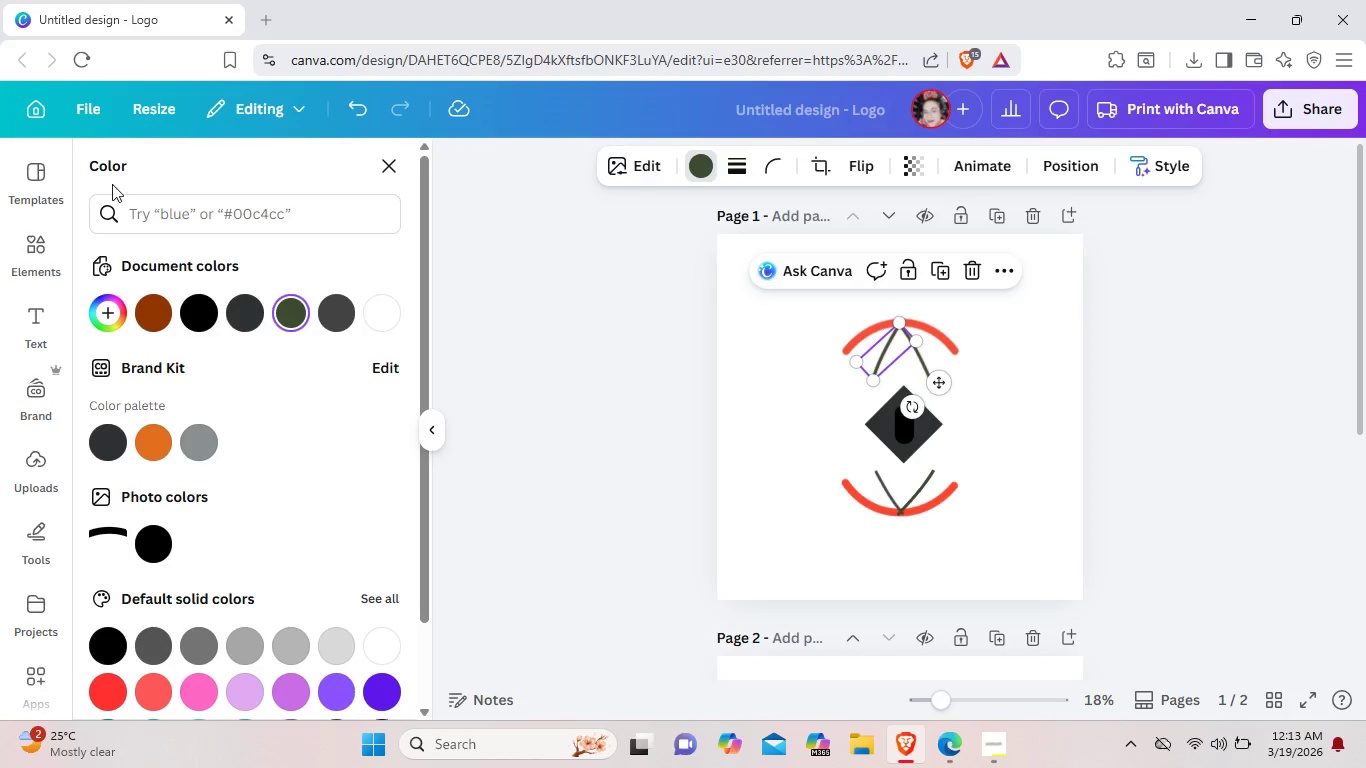 
left_click([113, 309])
 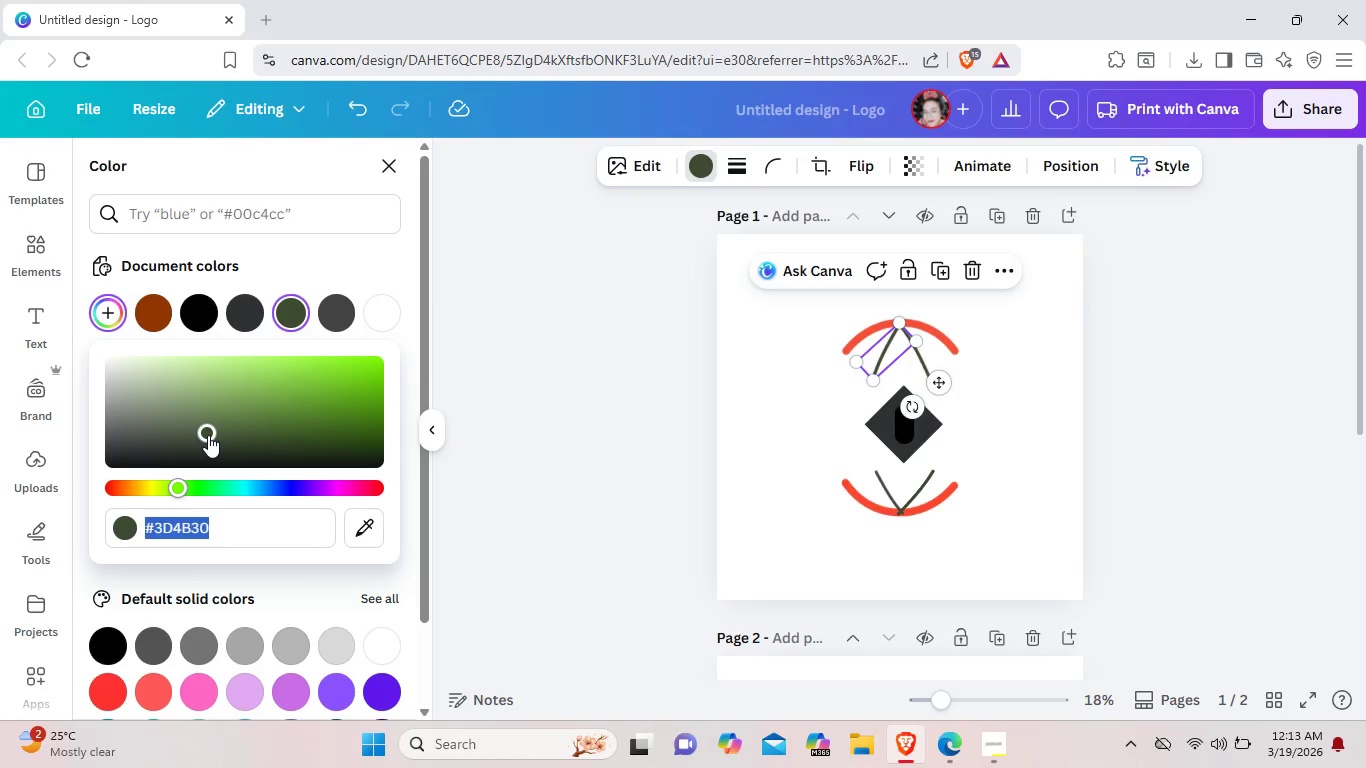 
wait(5.84)
 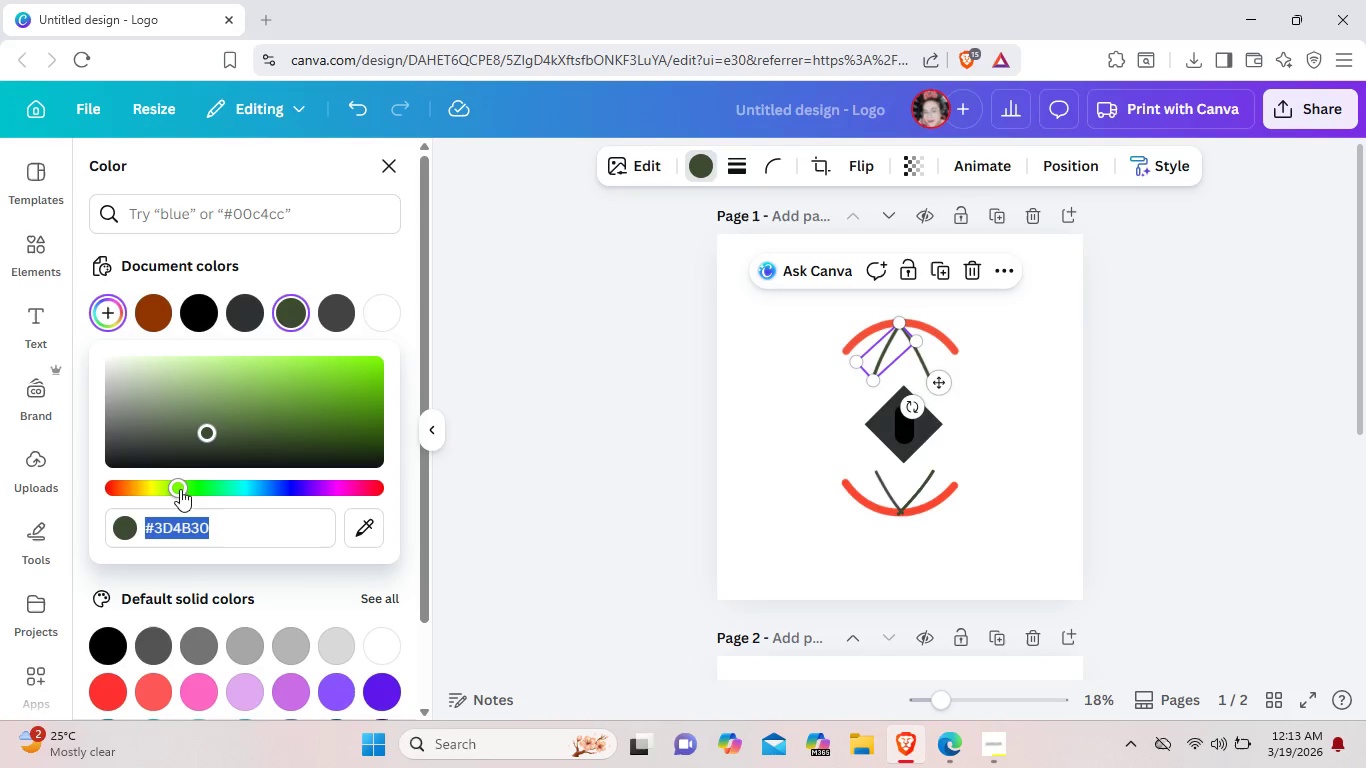 
left_click_drag(start_coordinate=[182, 486], to_coordinate=[129, 485])
 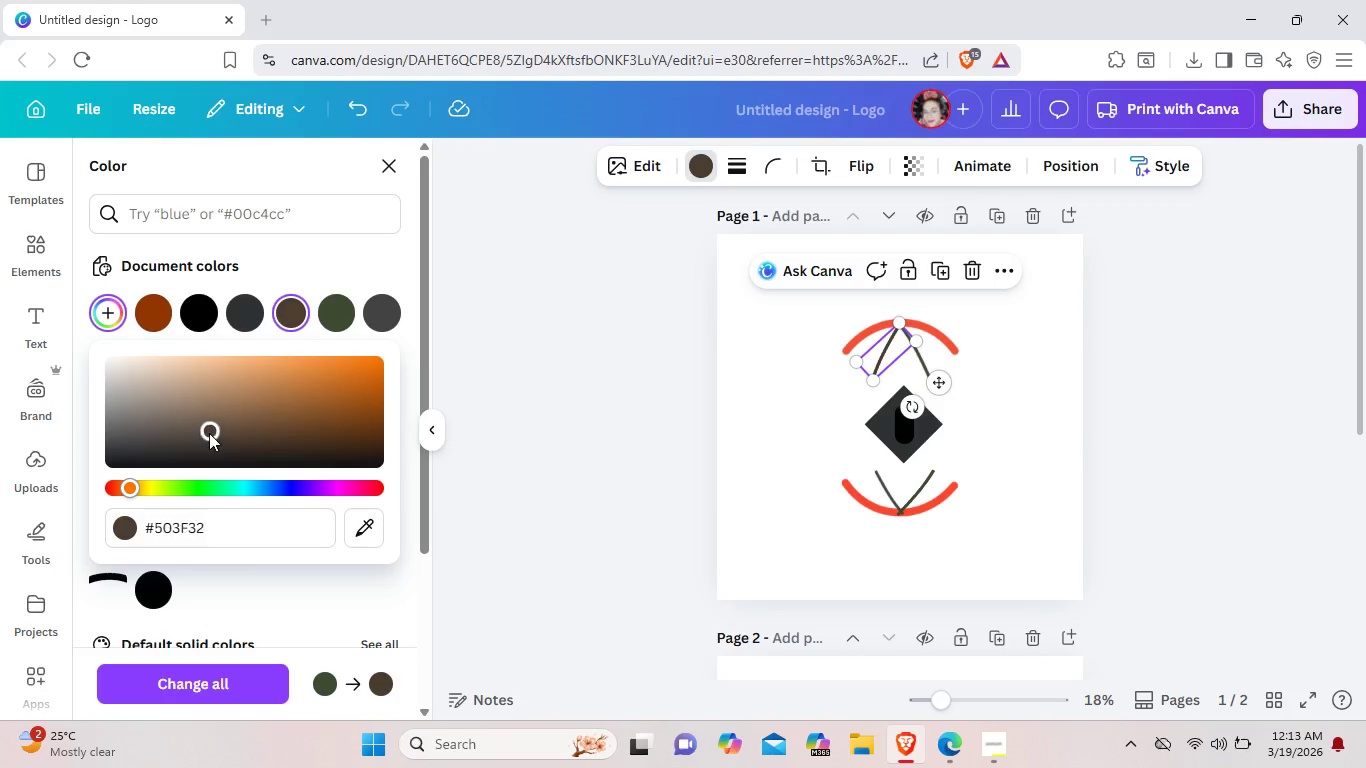 
left_click_drag(start_coordinate=[209, 433], to_coordinate=[375, 428])
 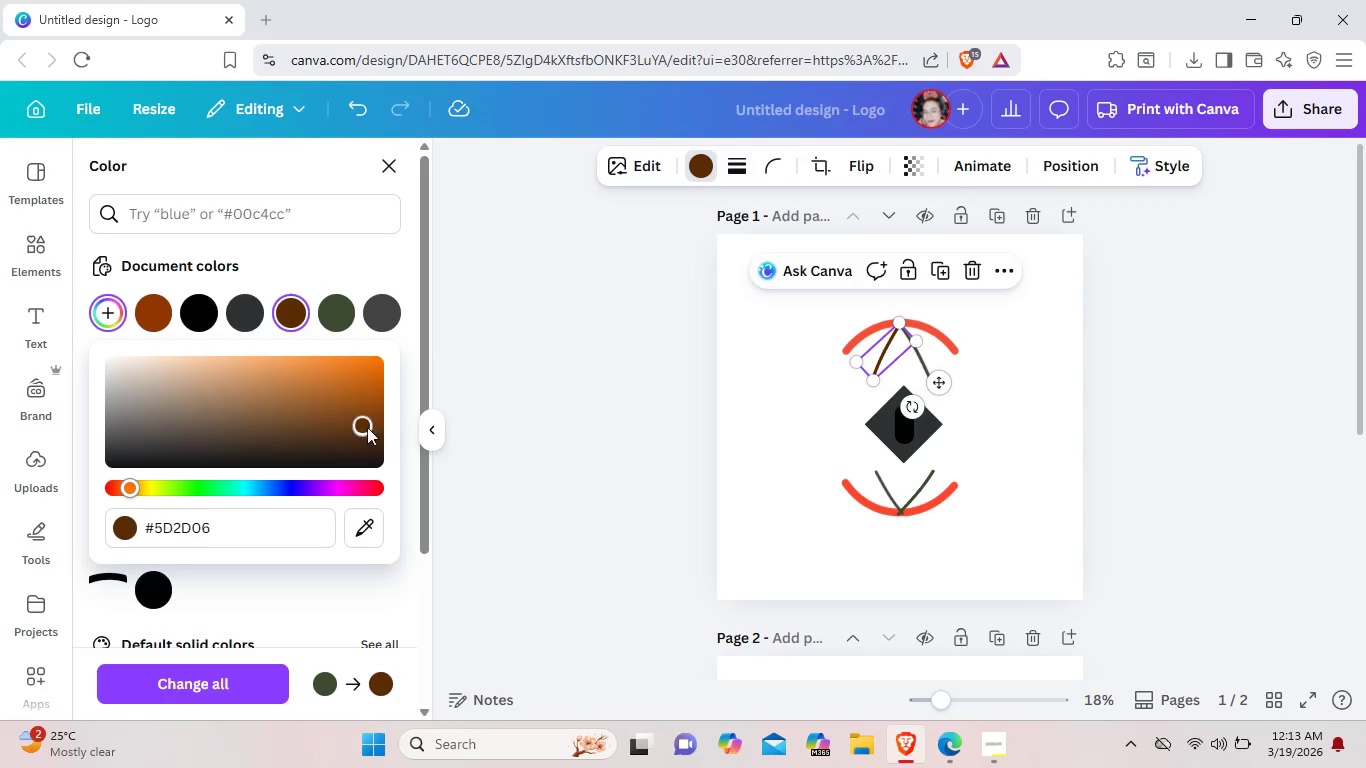 
left_click_drag(start_coordinate=[367, 427], to_coordinate=[179, 363])
 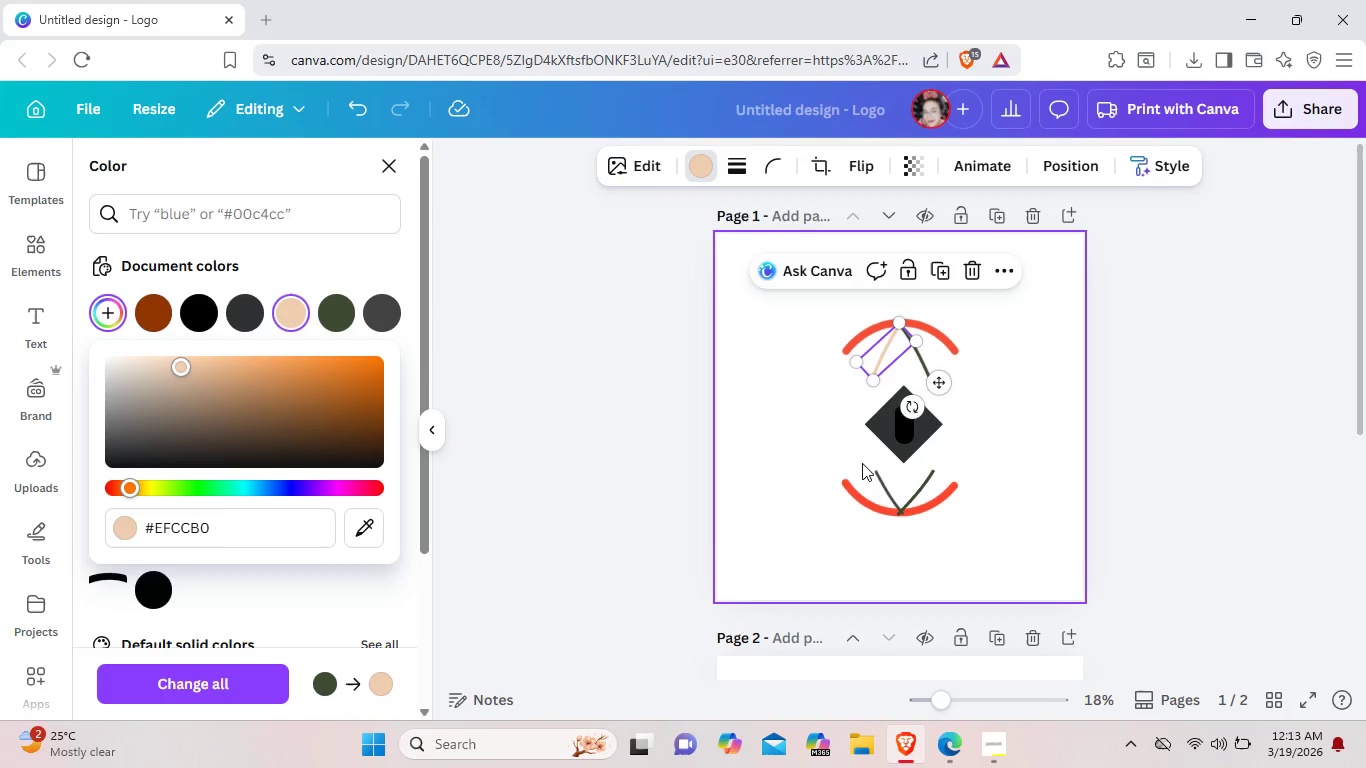 
key(Control+Z)
 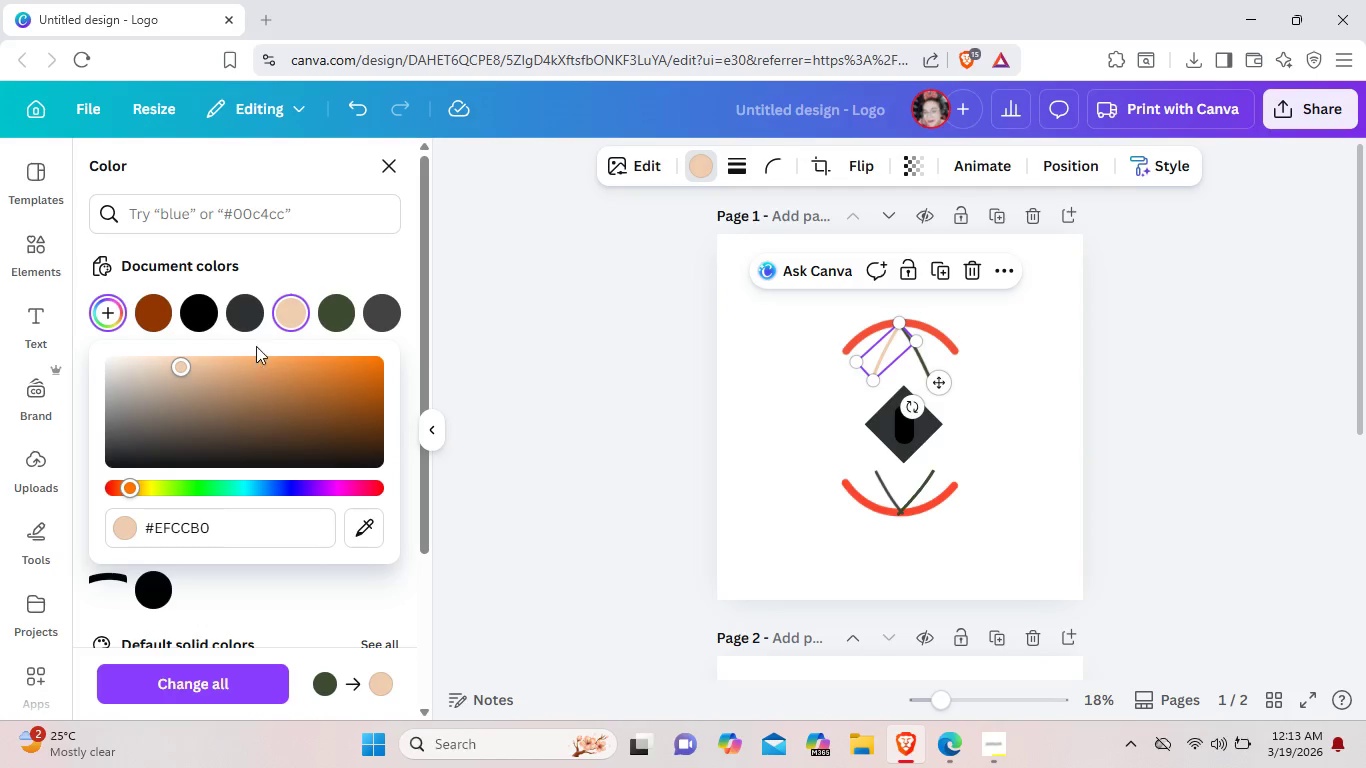 
left_click([138, 305])
 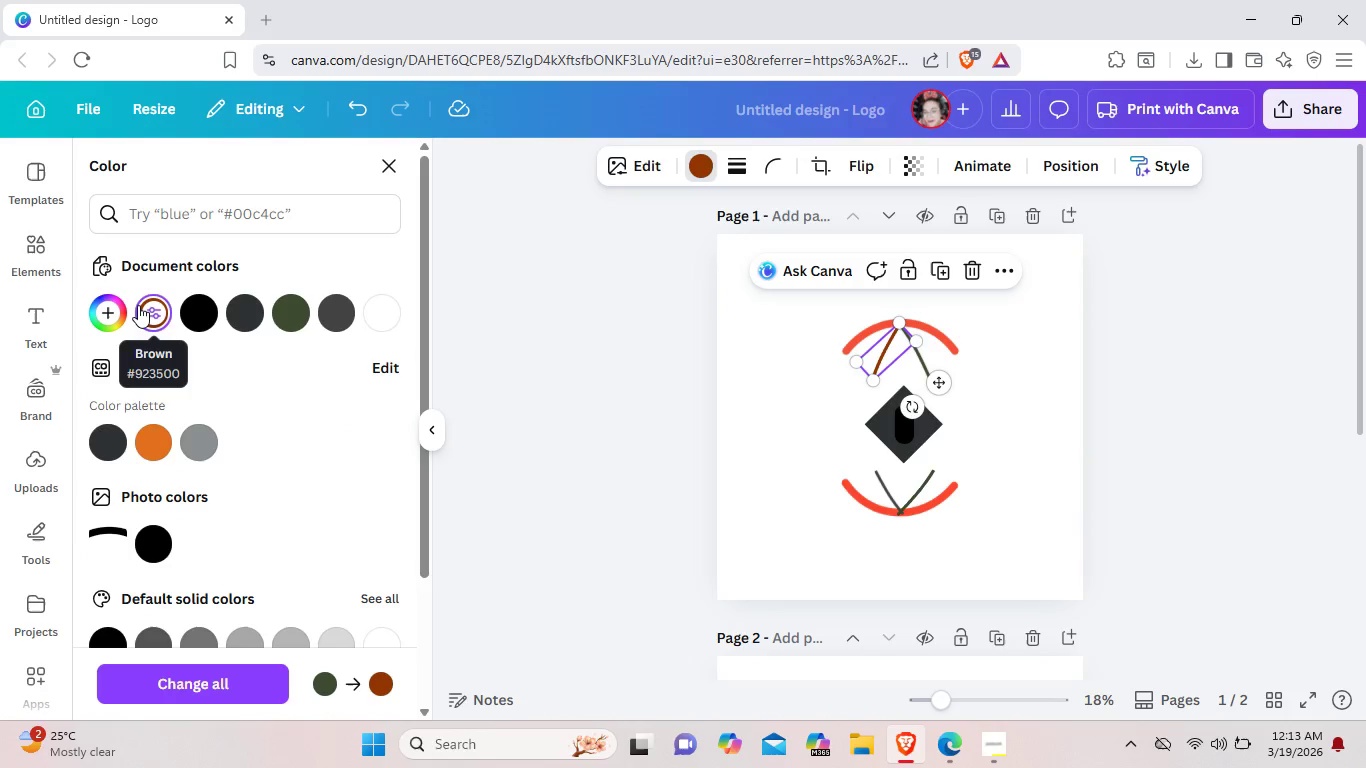 
key(Control+Z)
 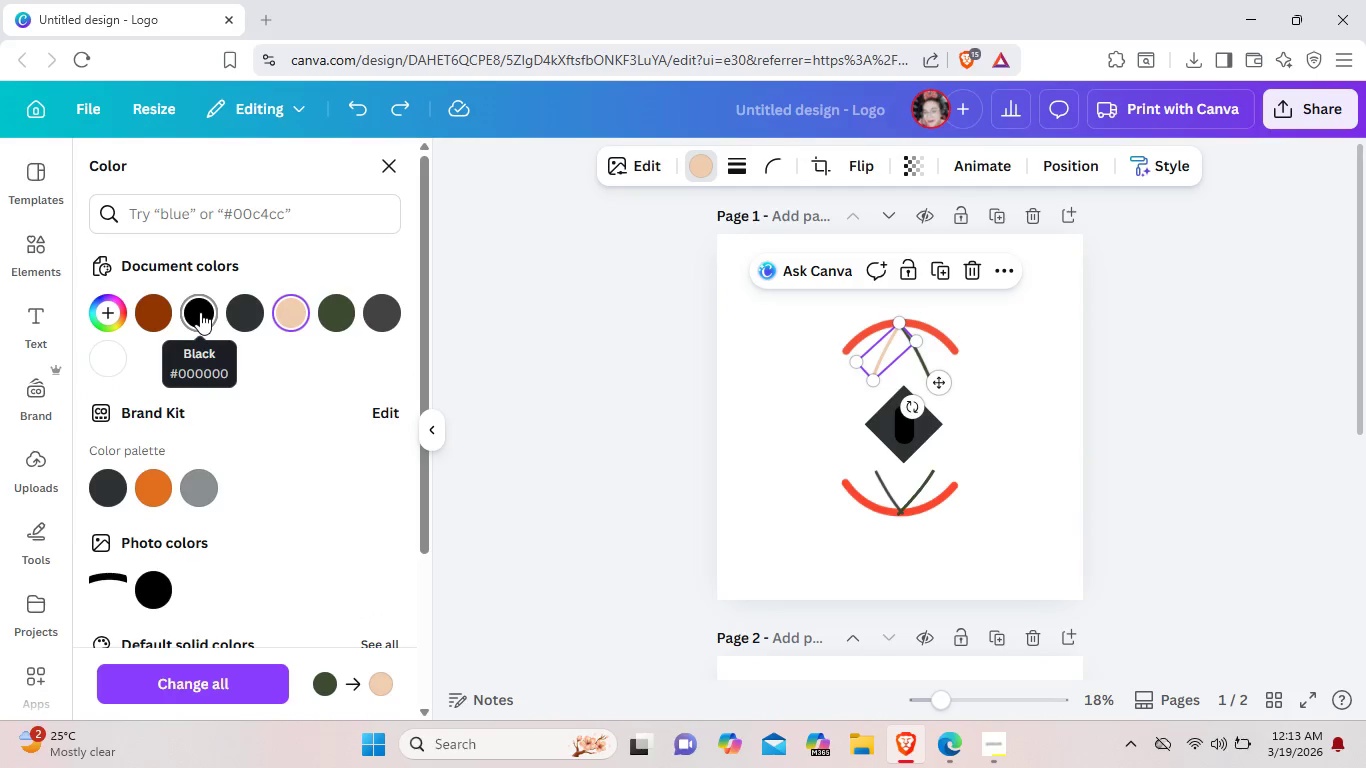 
left_click([200, 312])
 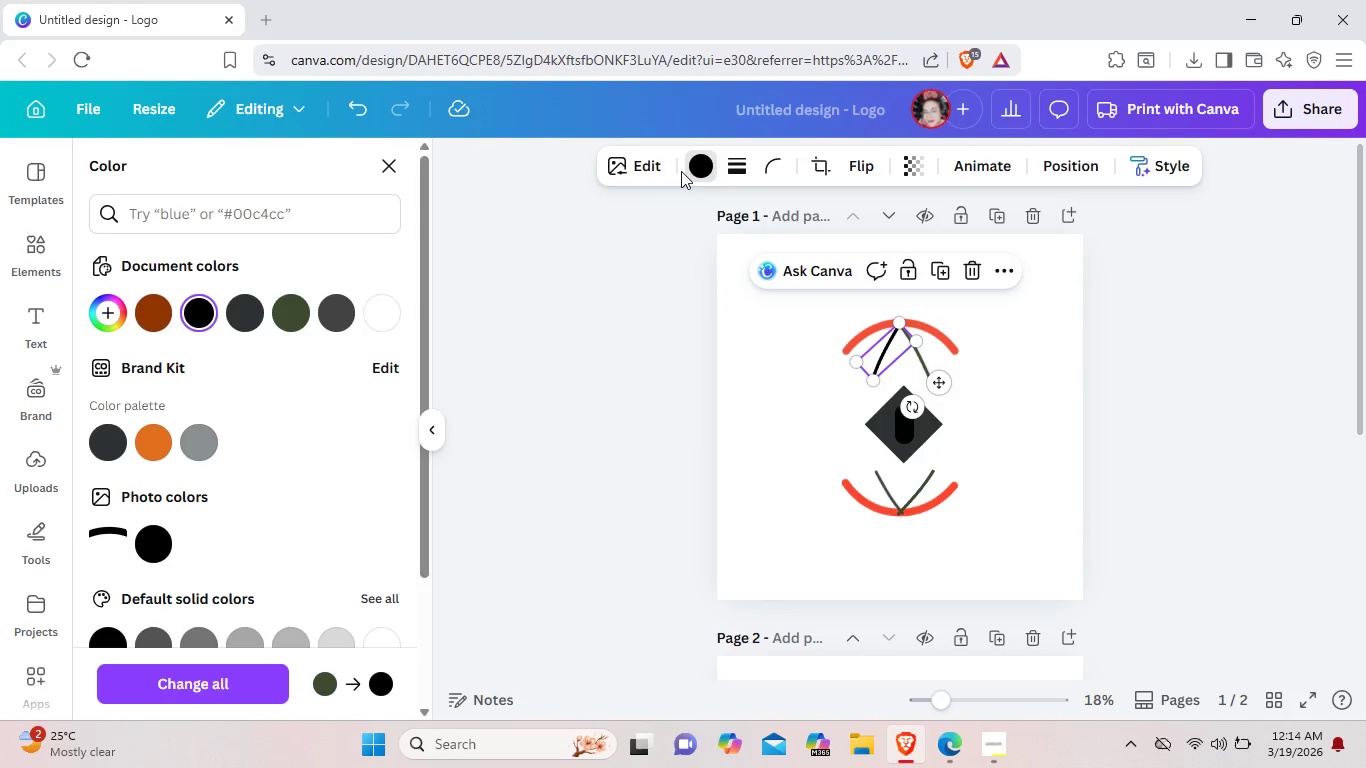 
wait(6.02)
 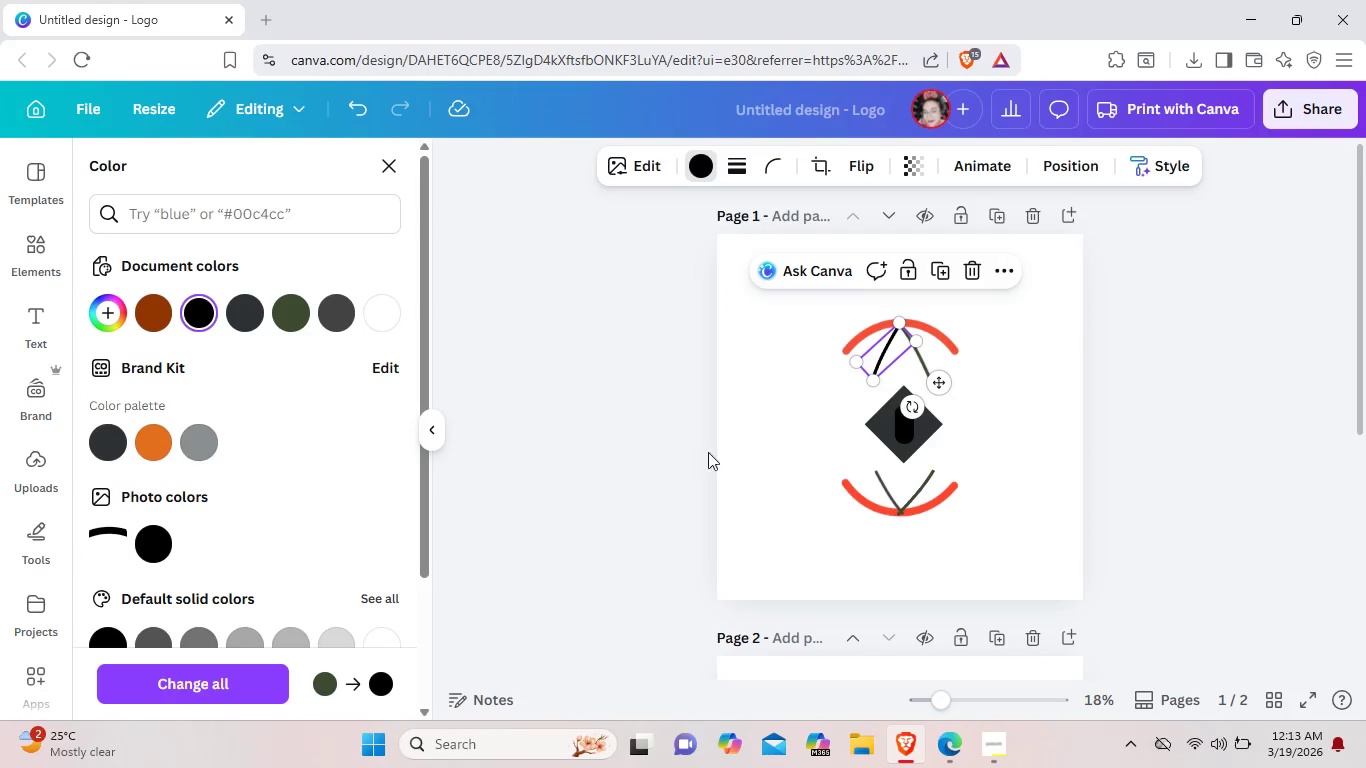 
left_click([945, 344])
 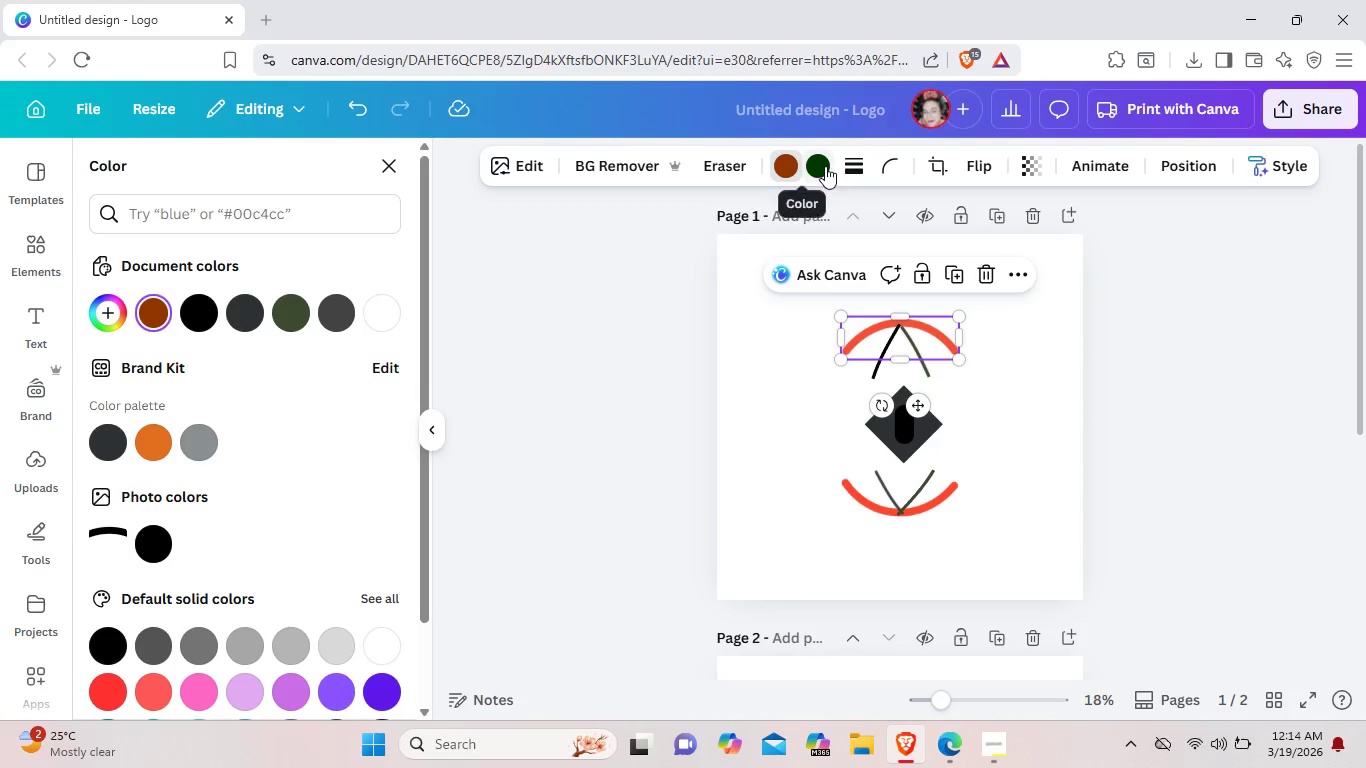 
left_click([547, 166])
 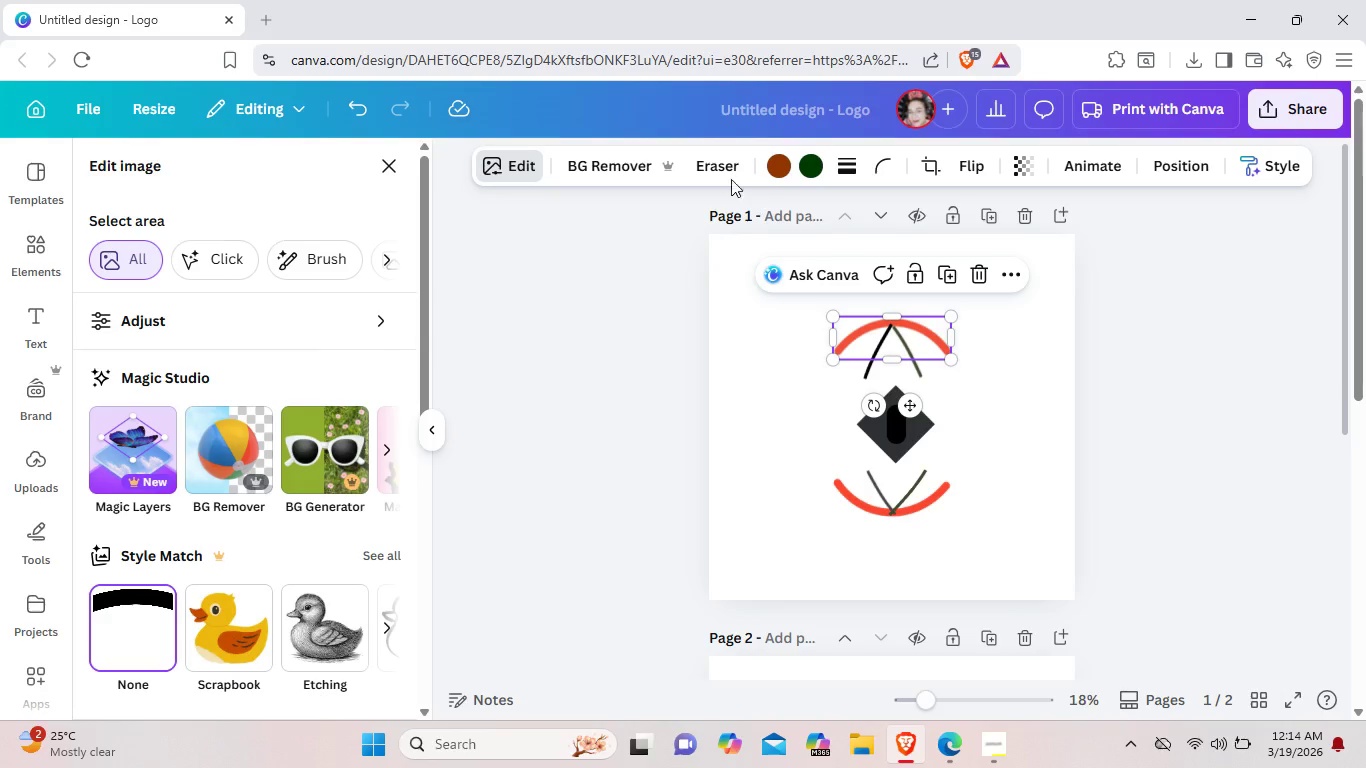 
scroll: coordinate [363, 471], scroll_direction: down, amount: 2.0
 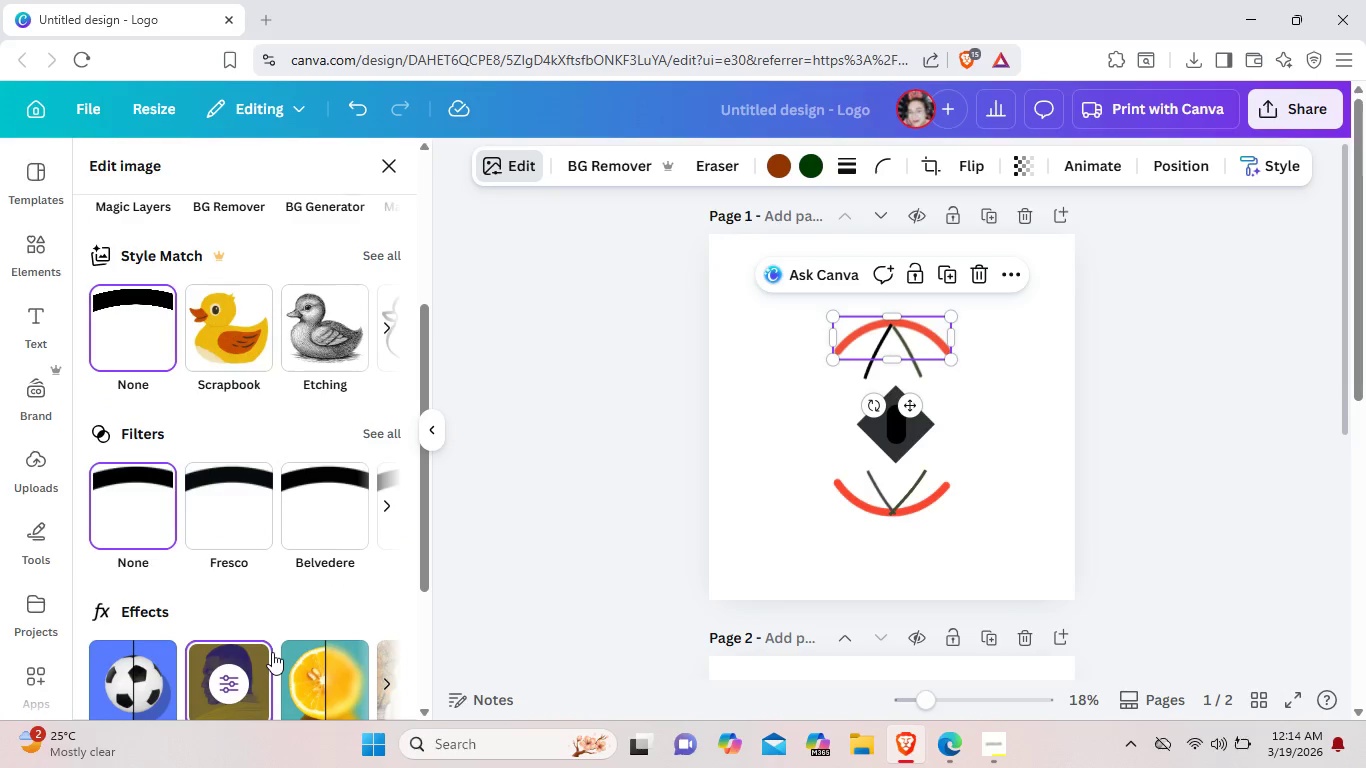 
left_click([259, 651])
 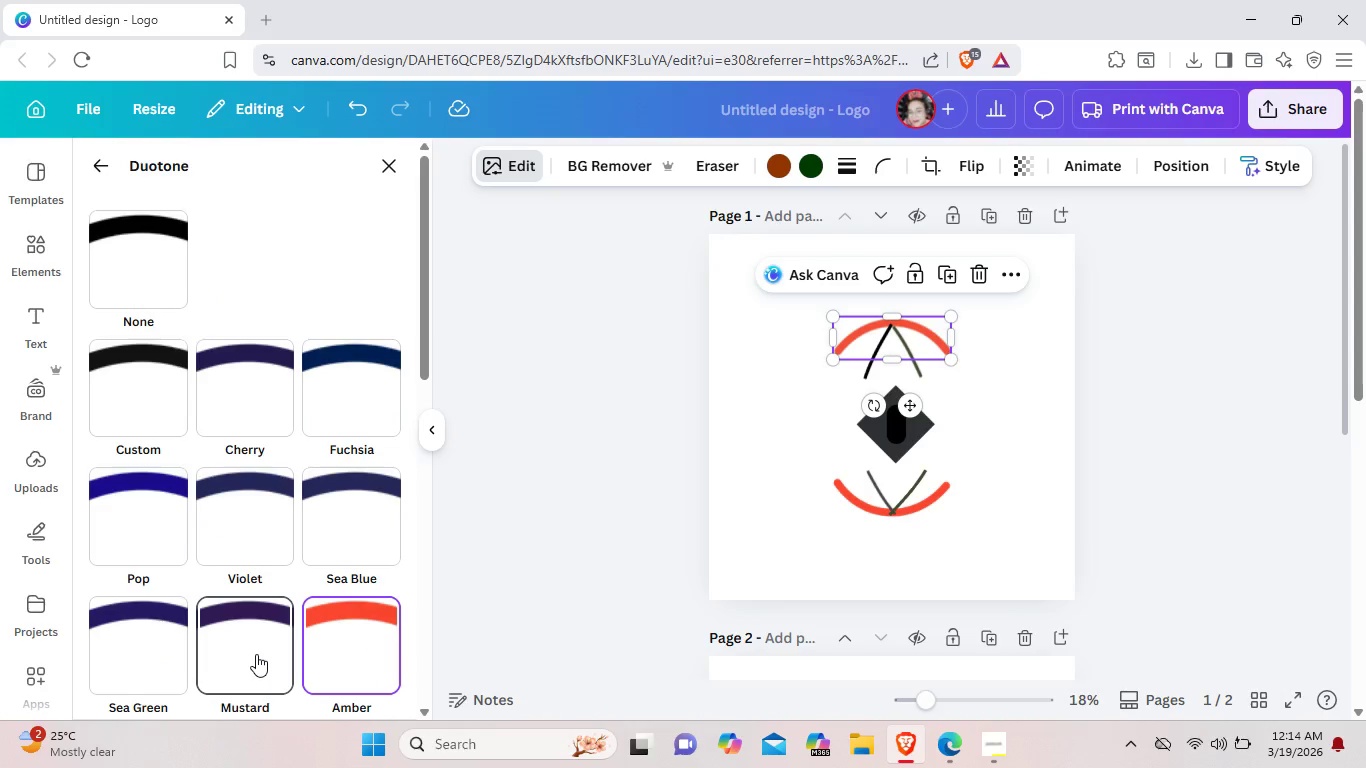 
scroll: coordinate [256, 654], scroll_direction: down, amount: 3.0
 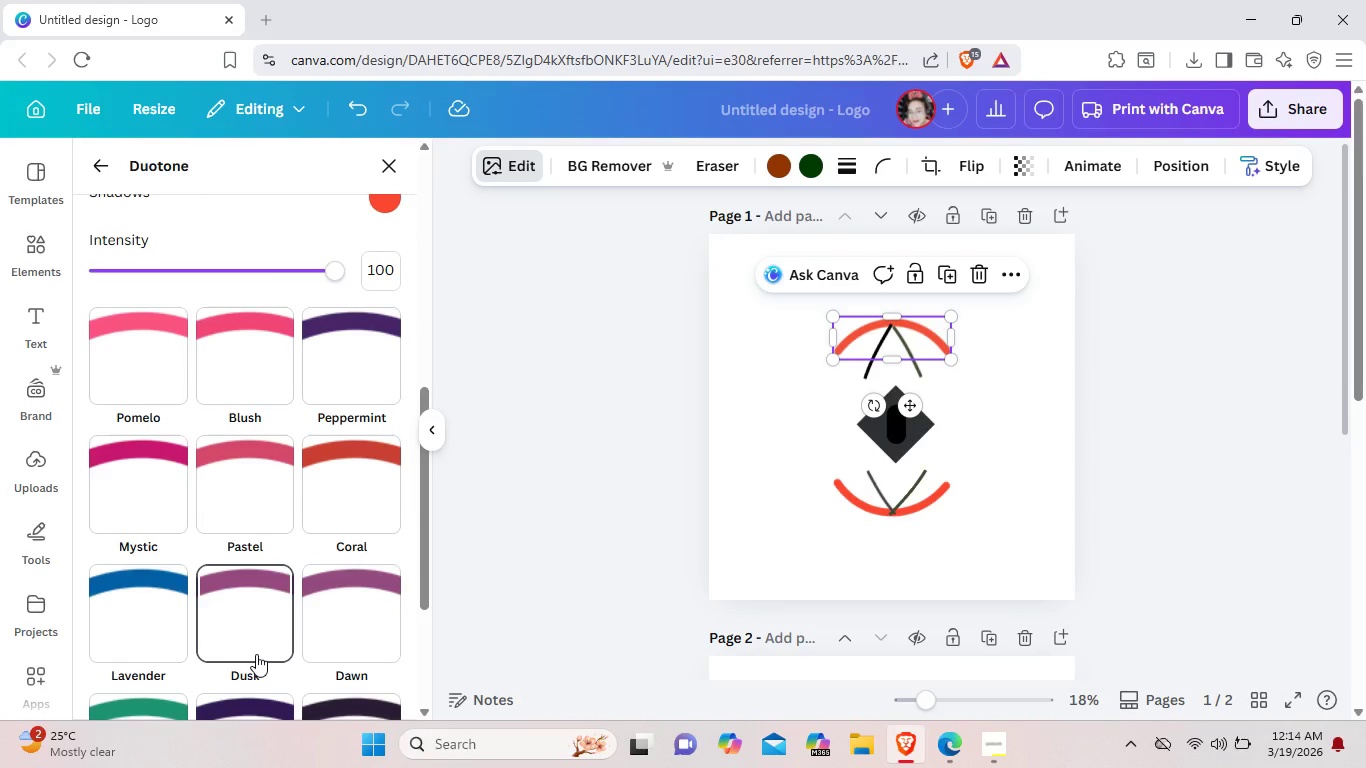 
scroll: coordinate [256, 654], scroll_direction: up, amount: 3.0
 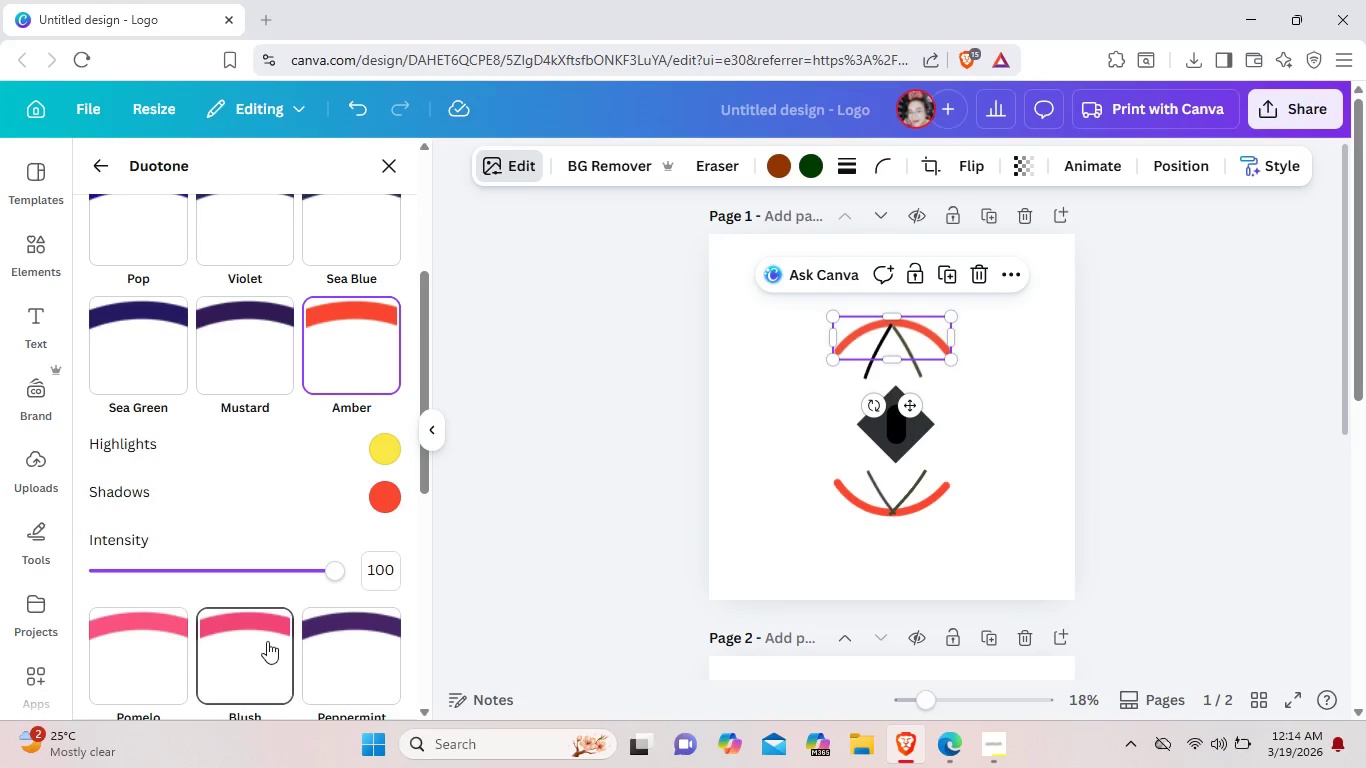 
mouse_move([399, 469])
 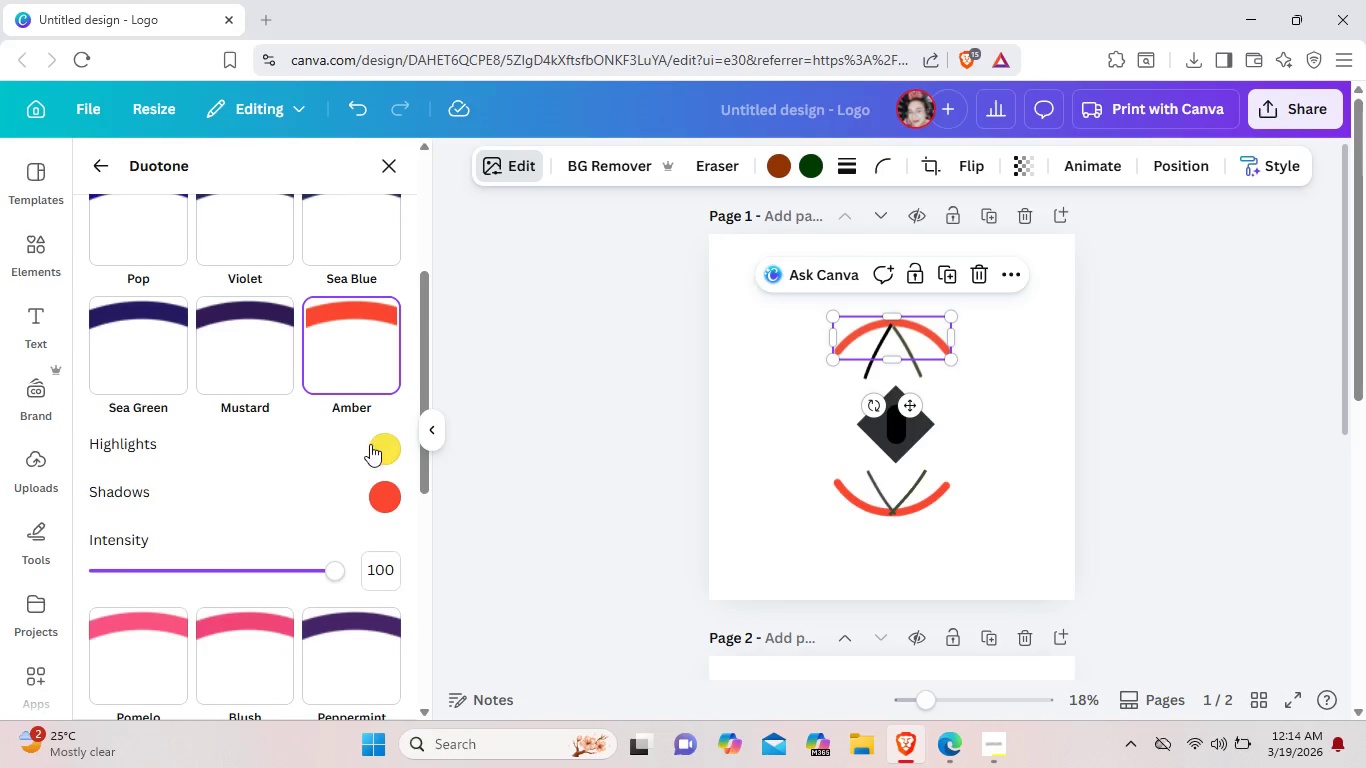 
mouse_move([404, 426])
 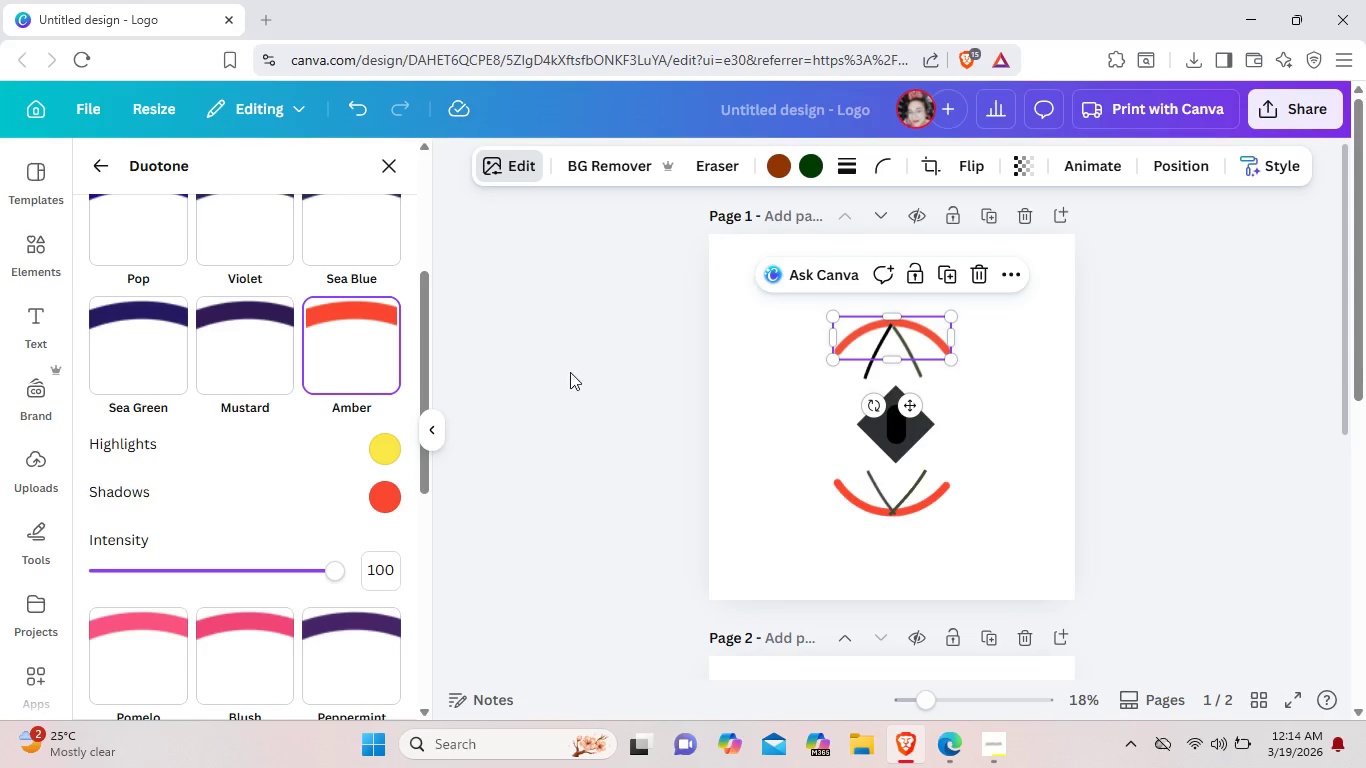 
wait(6.84)
 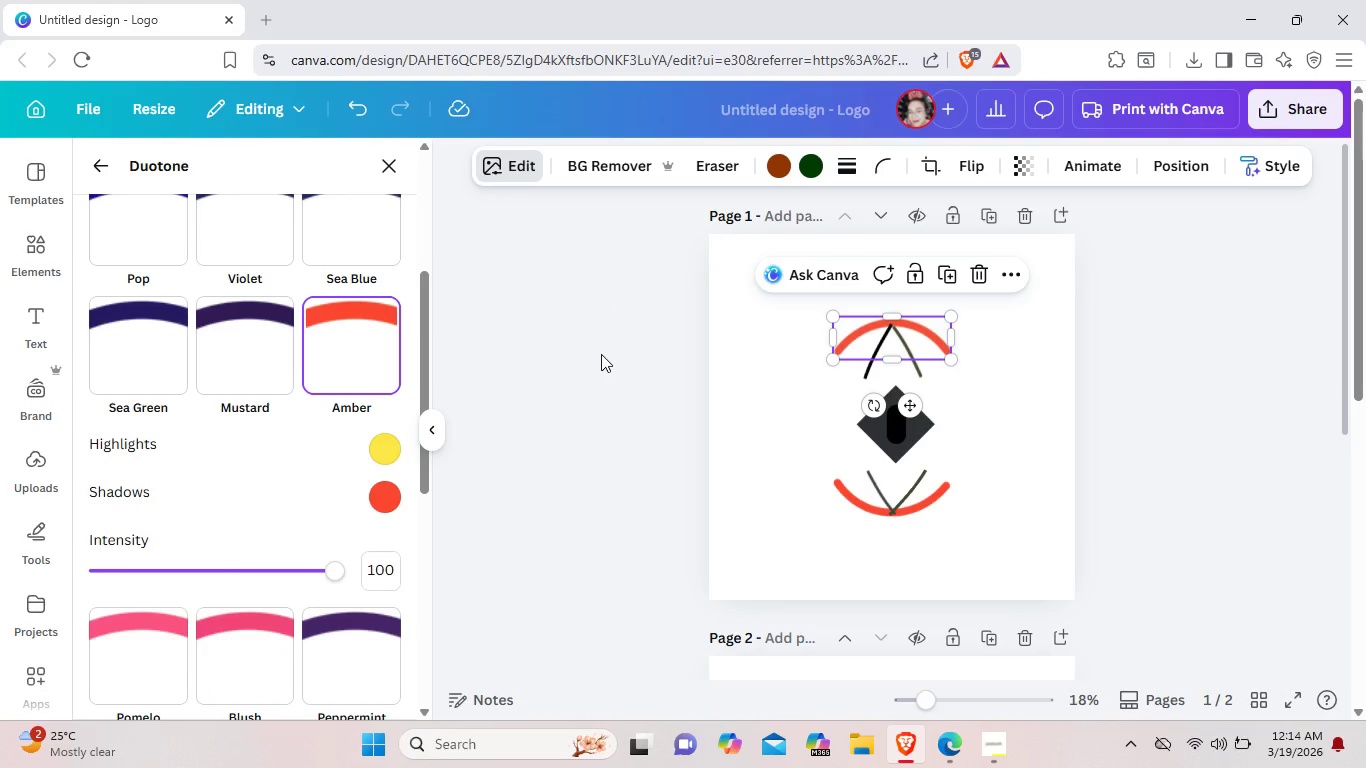 
mouse_move([385, 484])
 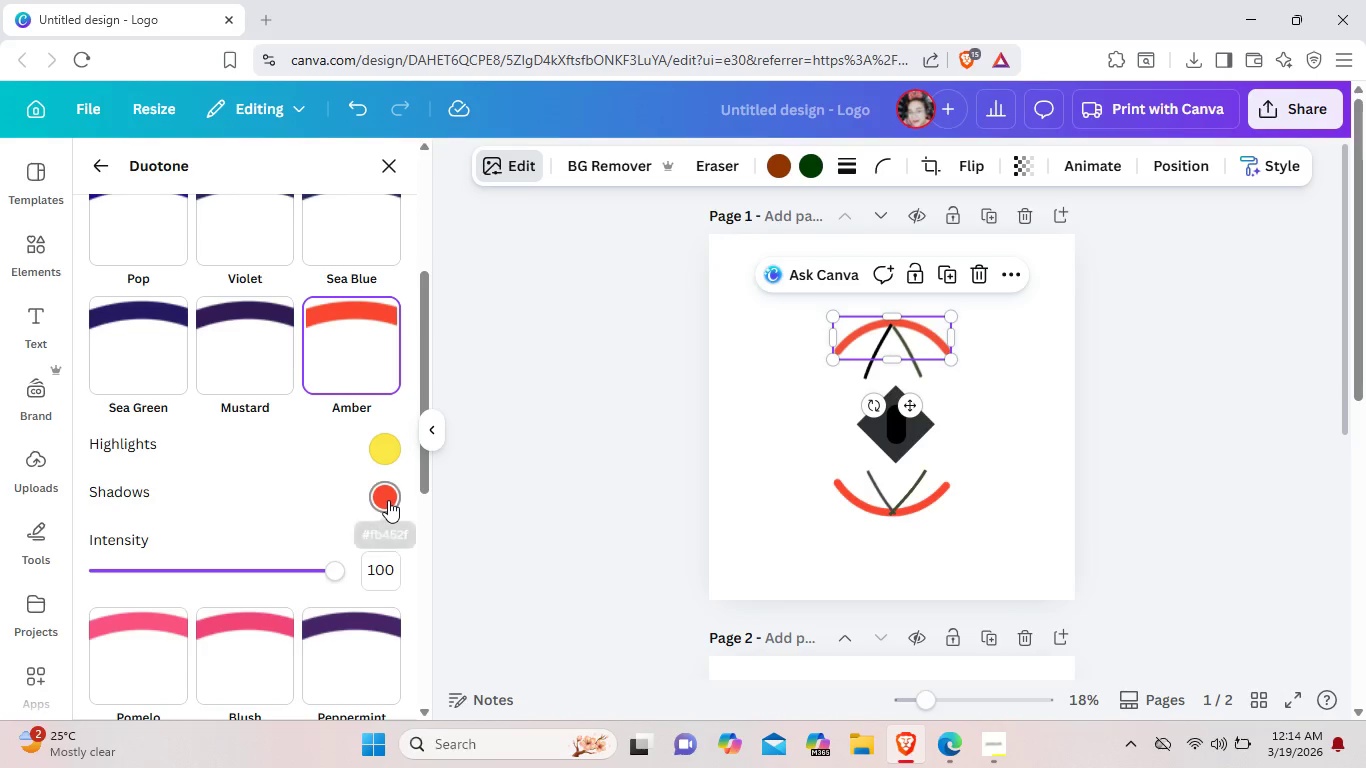 
left_click([388, 500])
 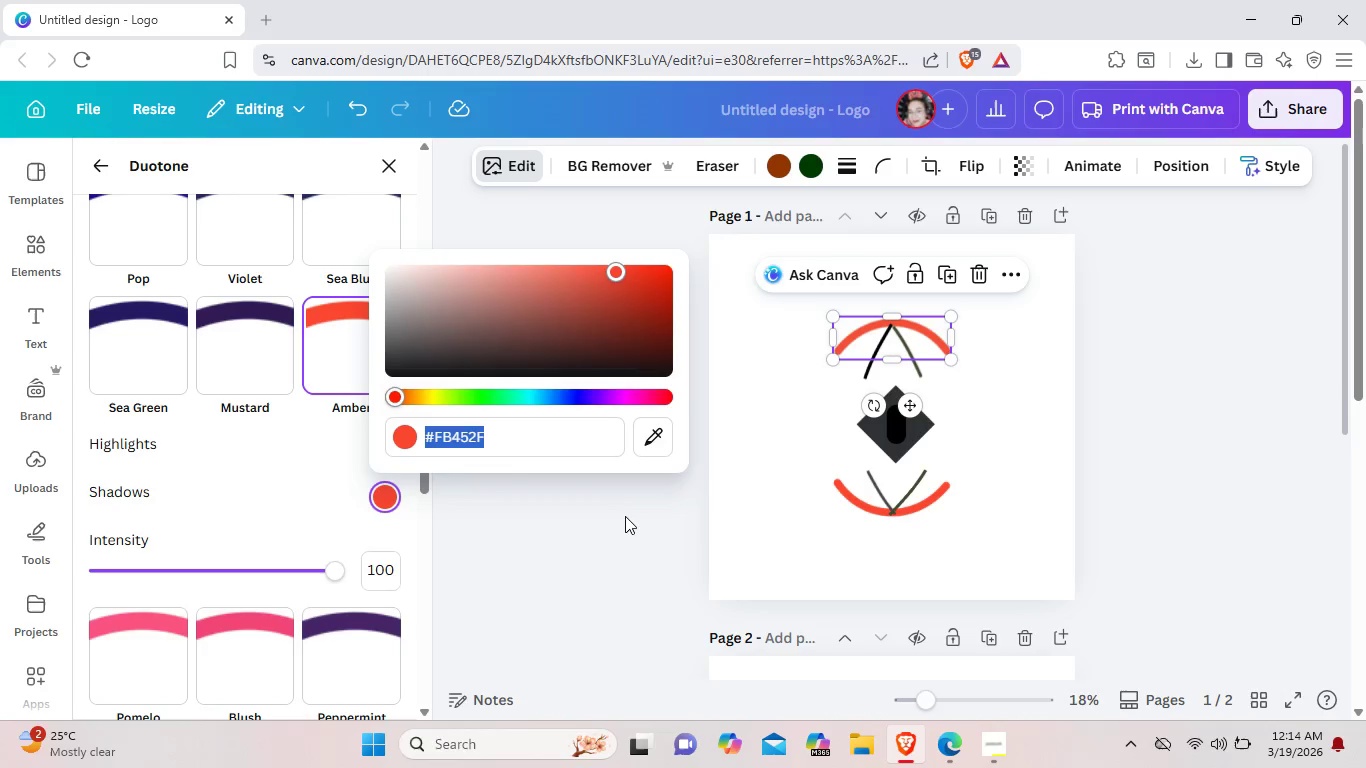 
left_click([623, 519])
 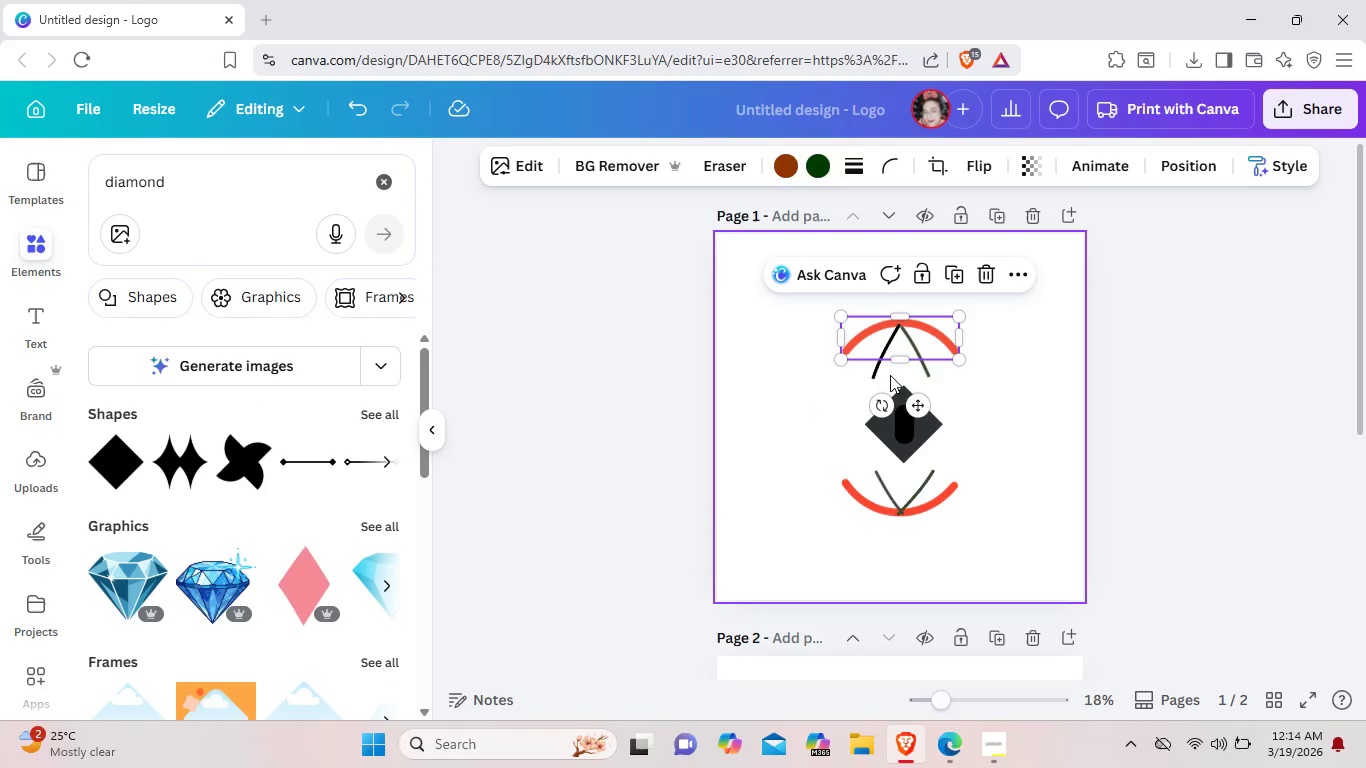 
left_click([874, 371])
 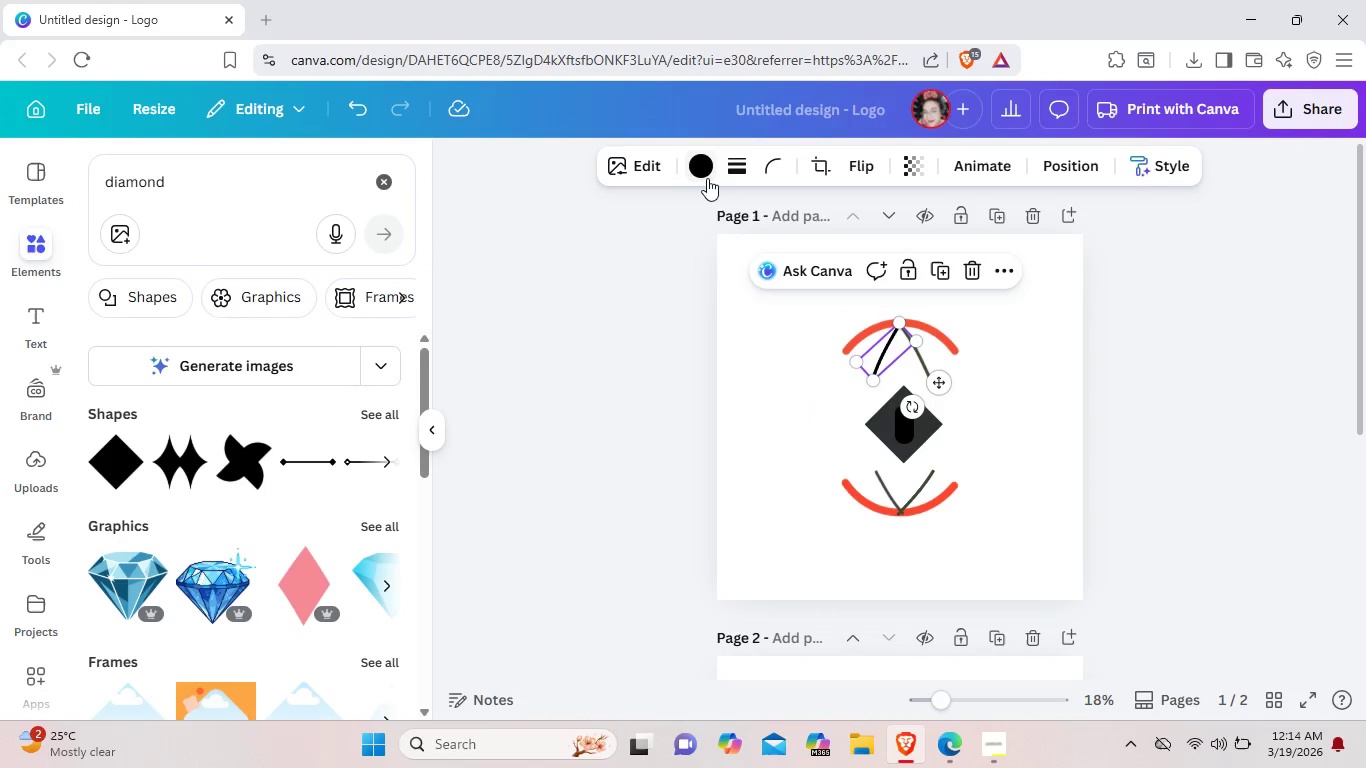 
left_click([710, 177])
 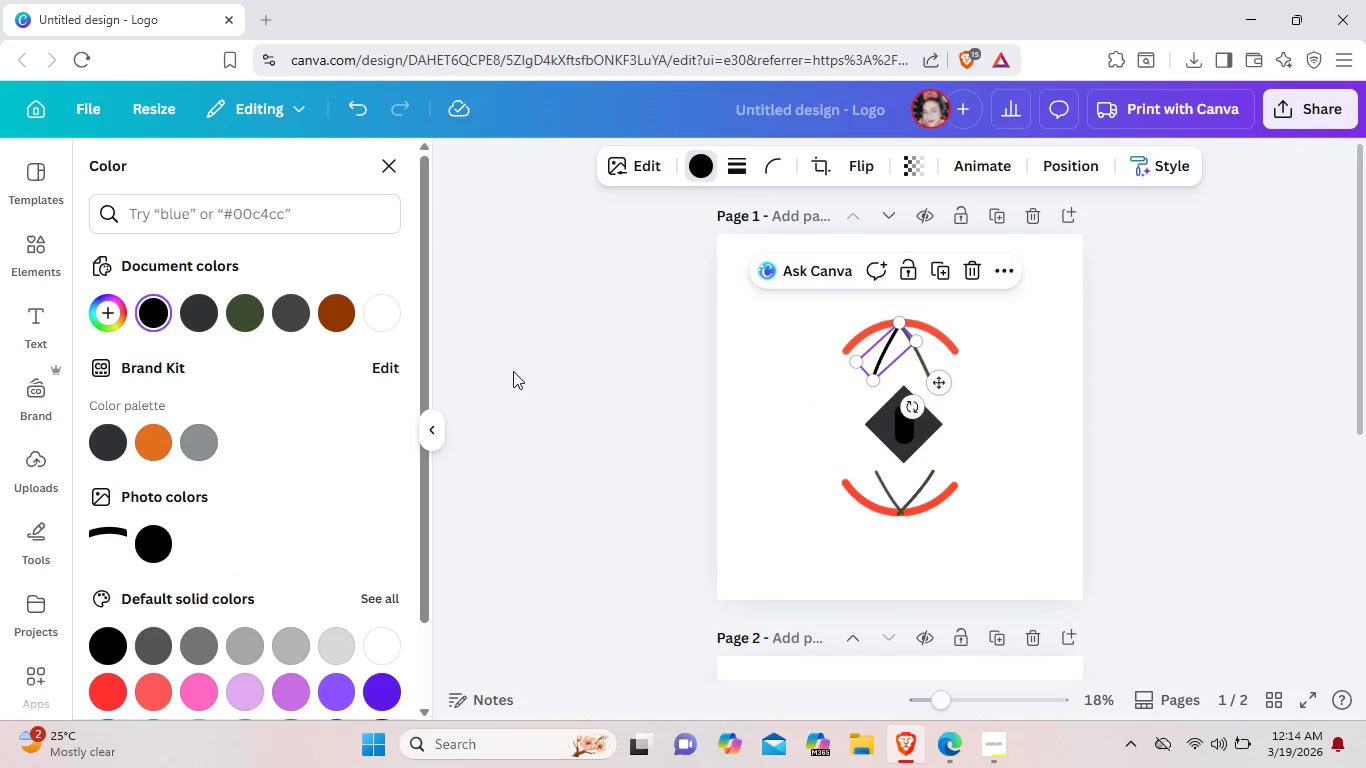 
wait(5.39)
 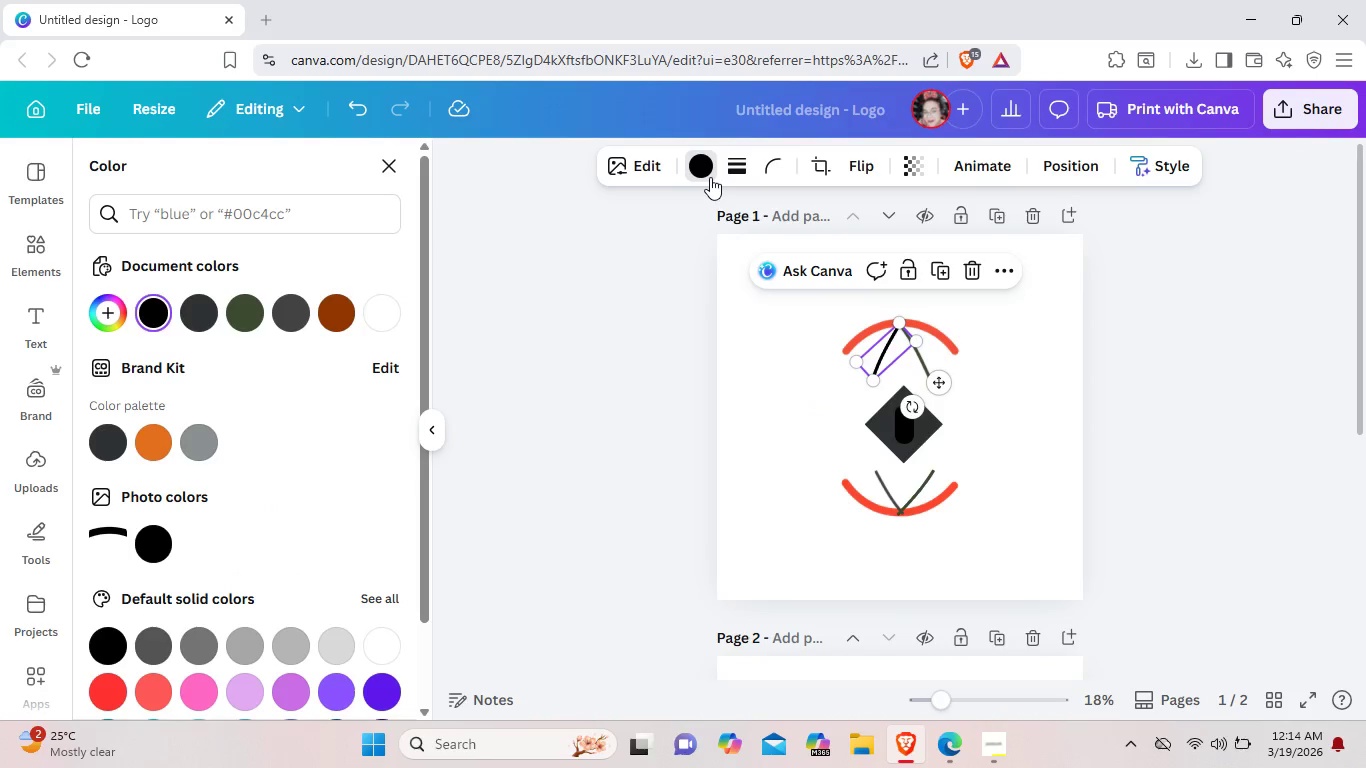 
left_click([957, 348])
 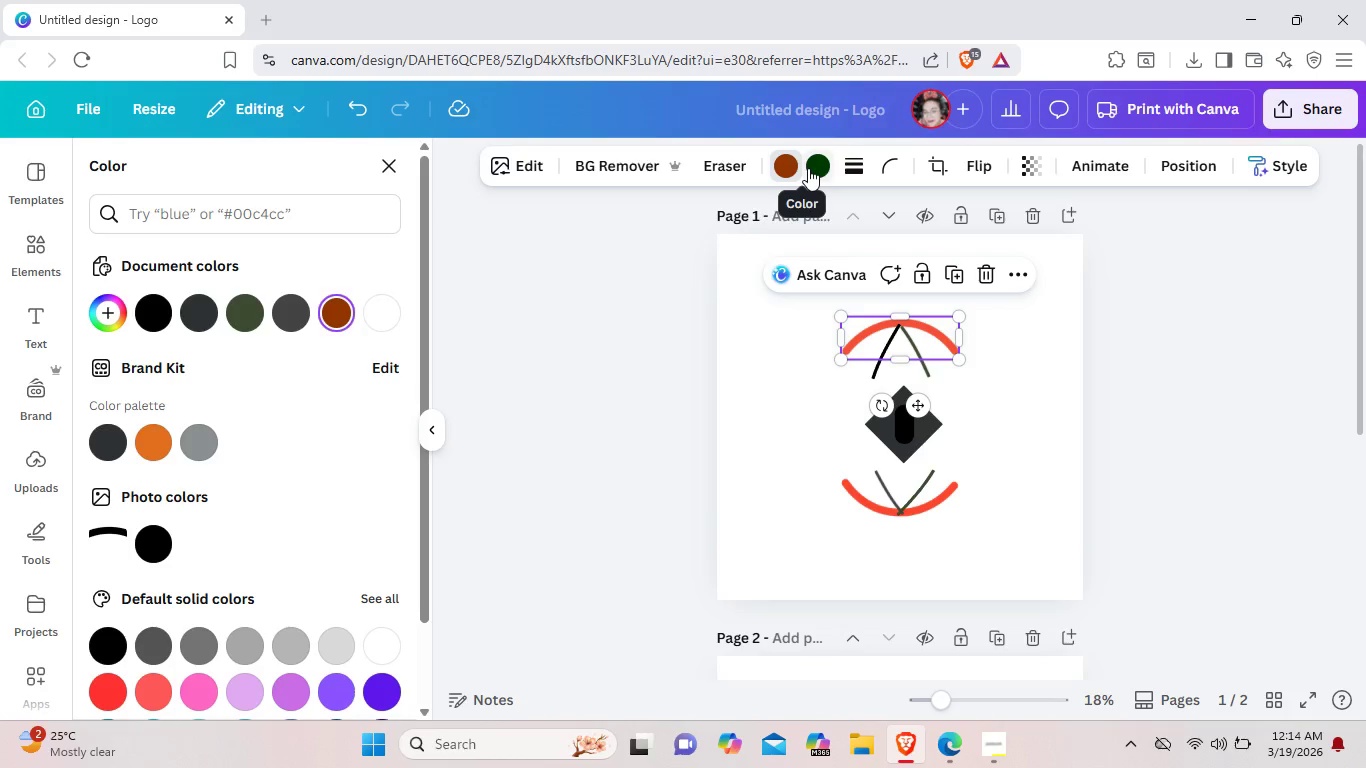 
left_click([808, 168])
 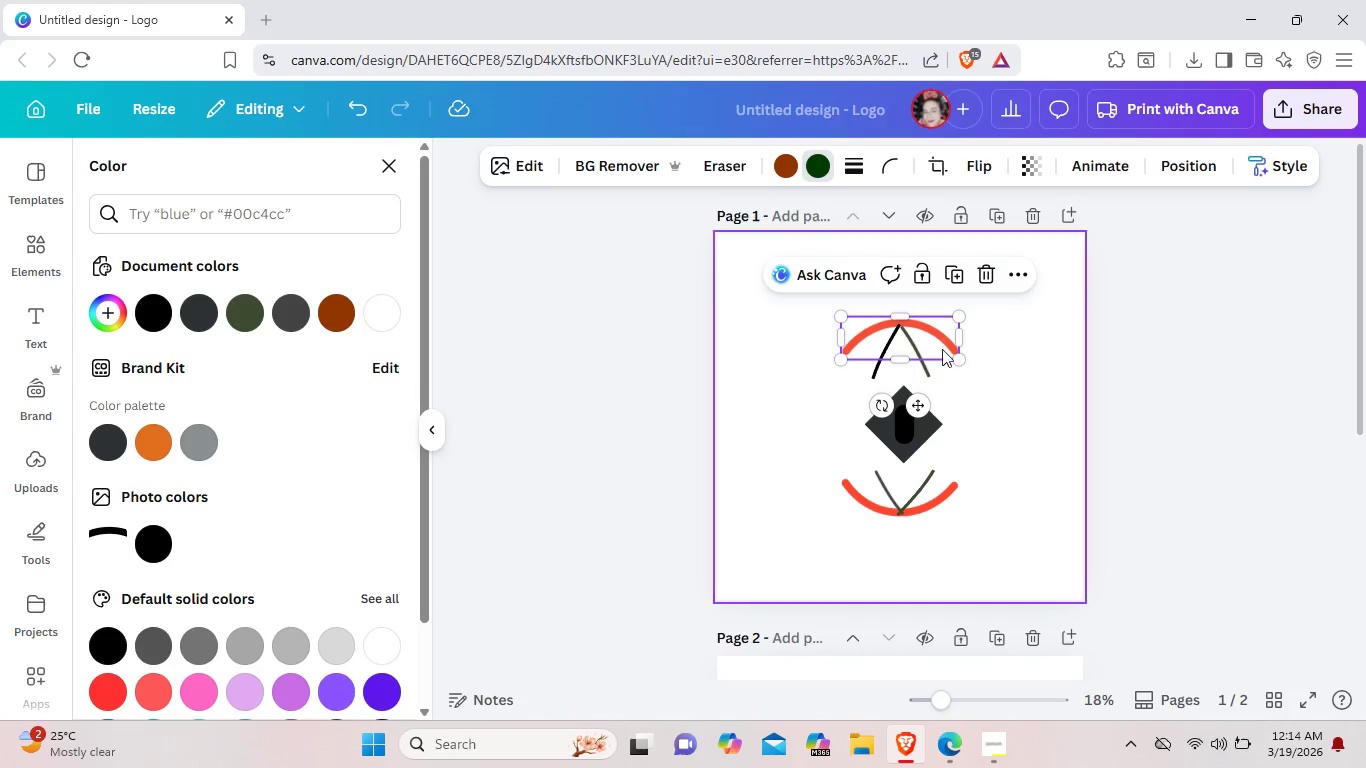 
wait(9.51)
 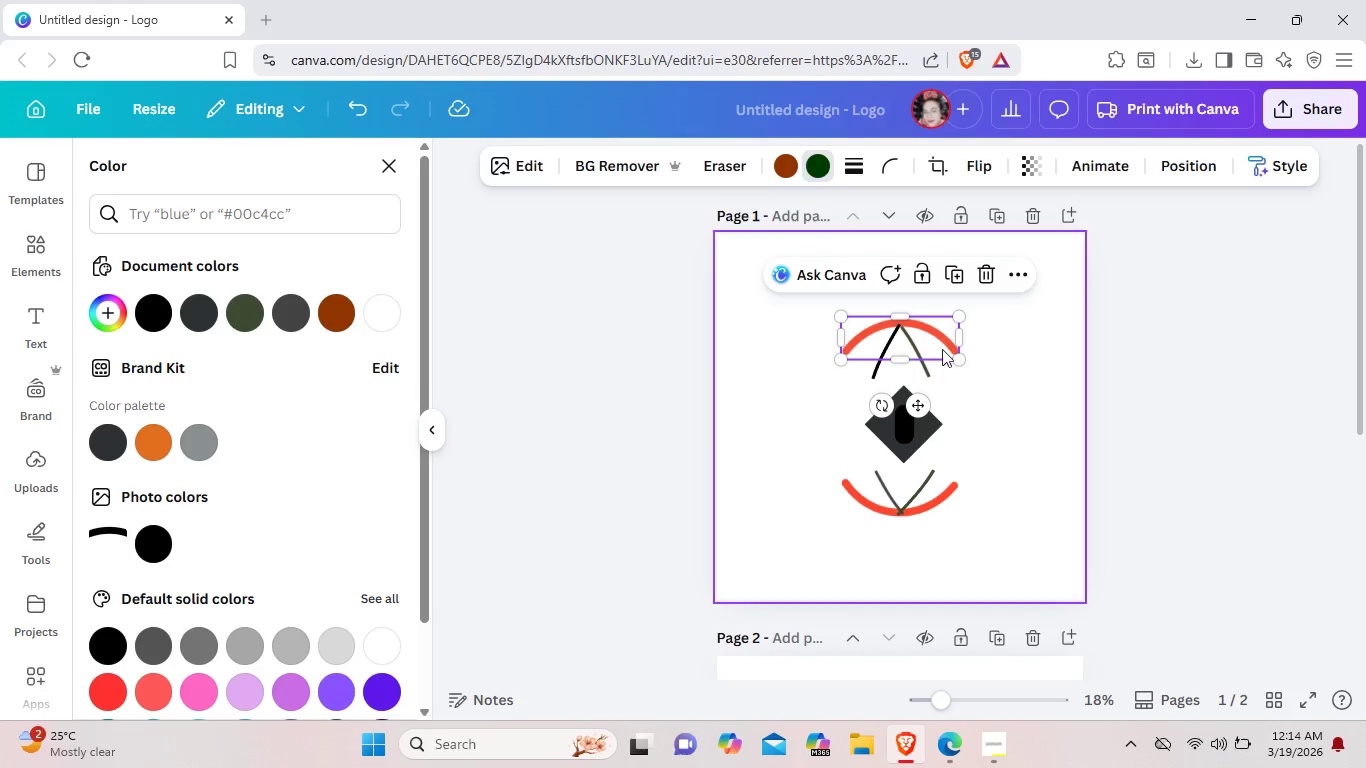 
left_click([926, 370])
 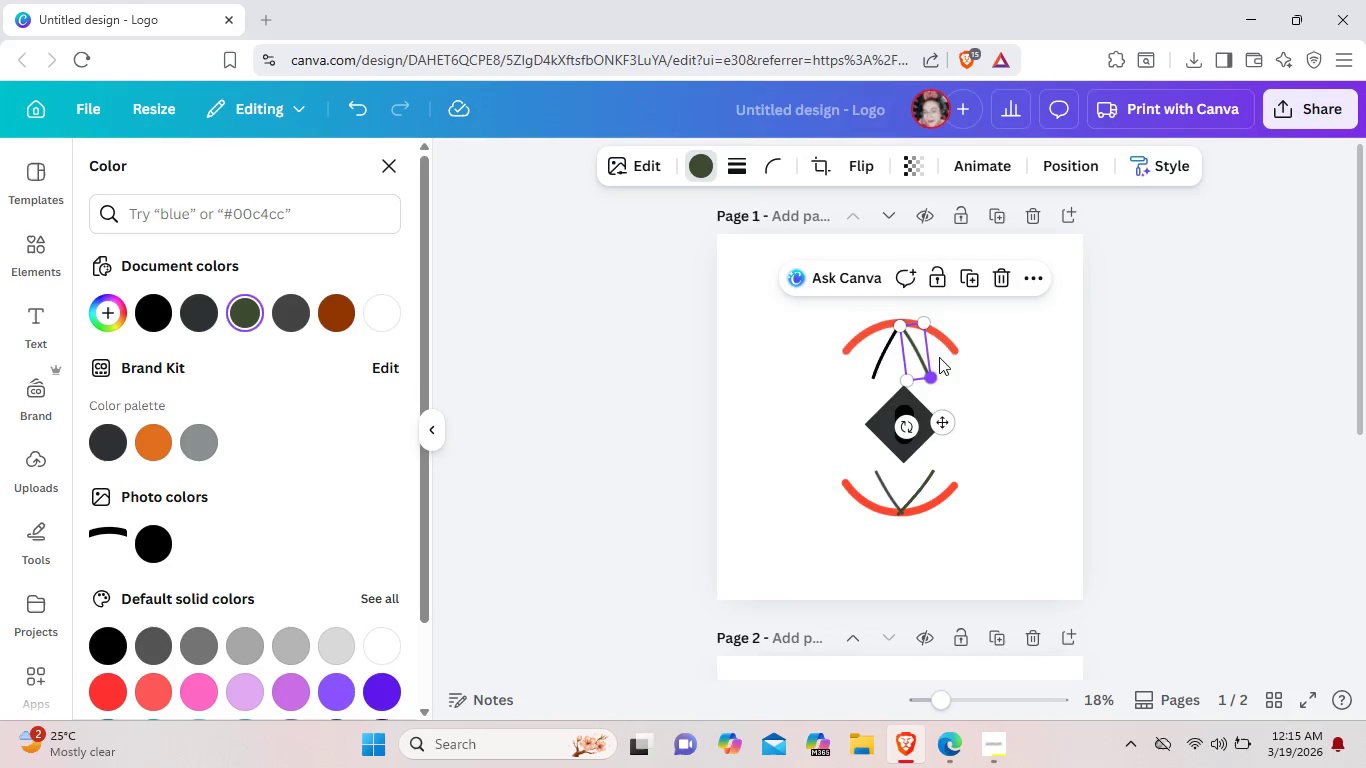 
left_click([951, 349])
 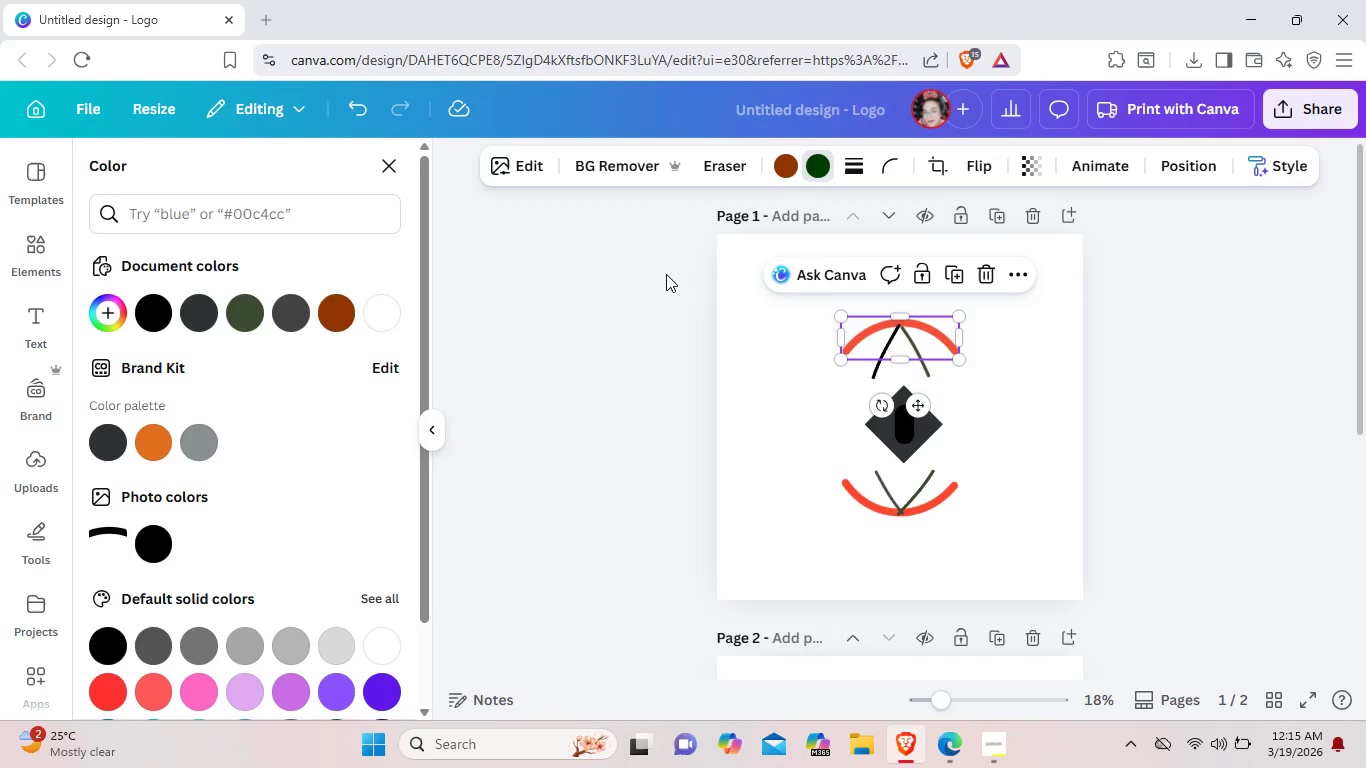 
left_click([532, 178])
 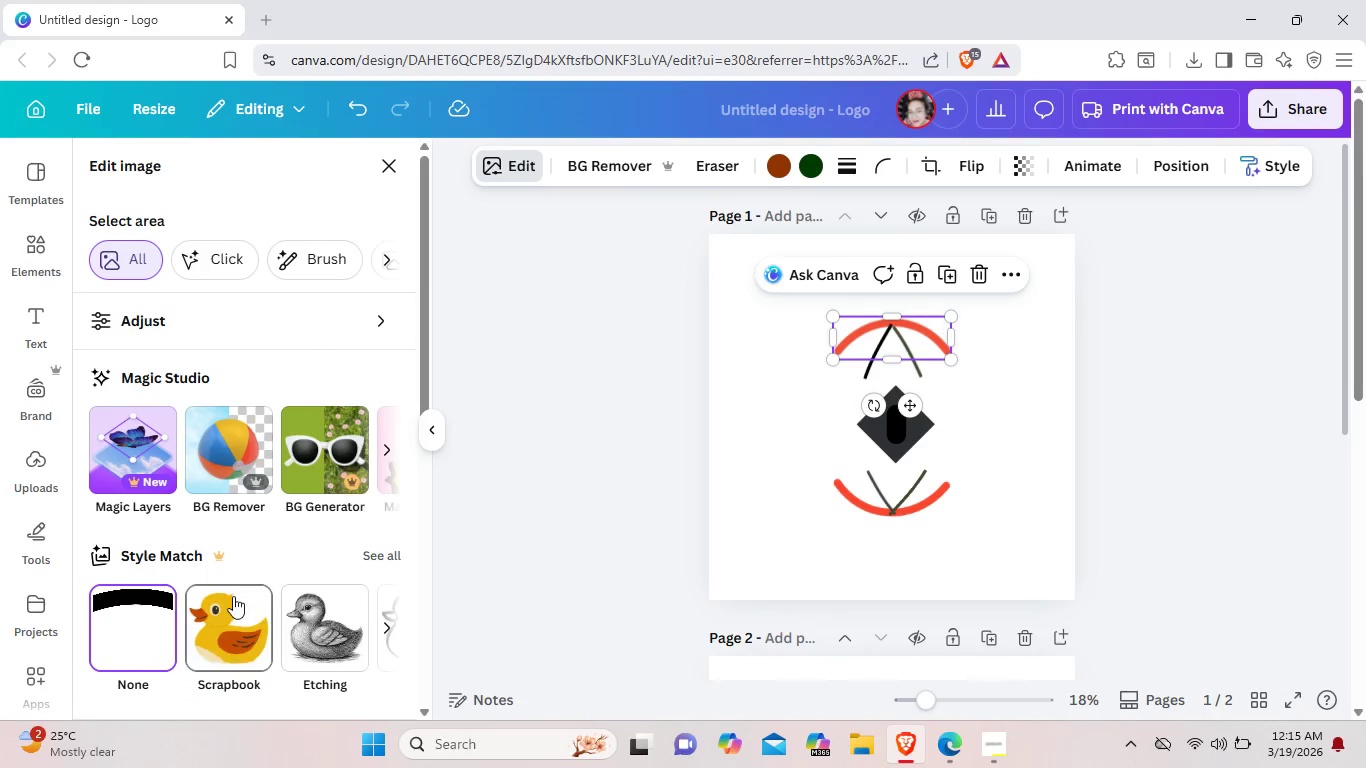 
scroll: coordinate [270, 564], scroll_direction: down, amount: 10.0
 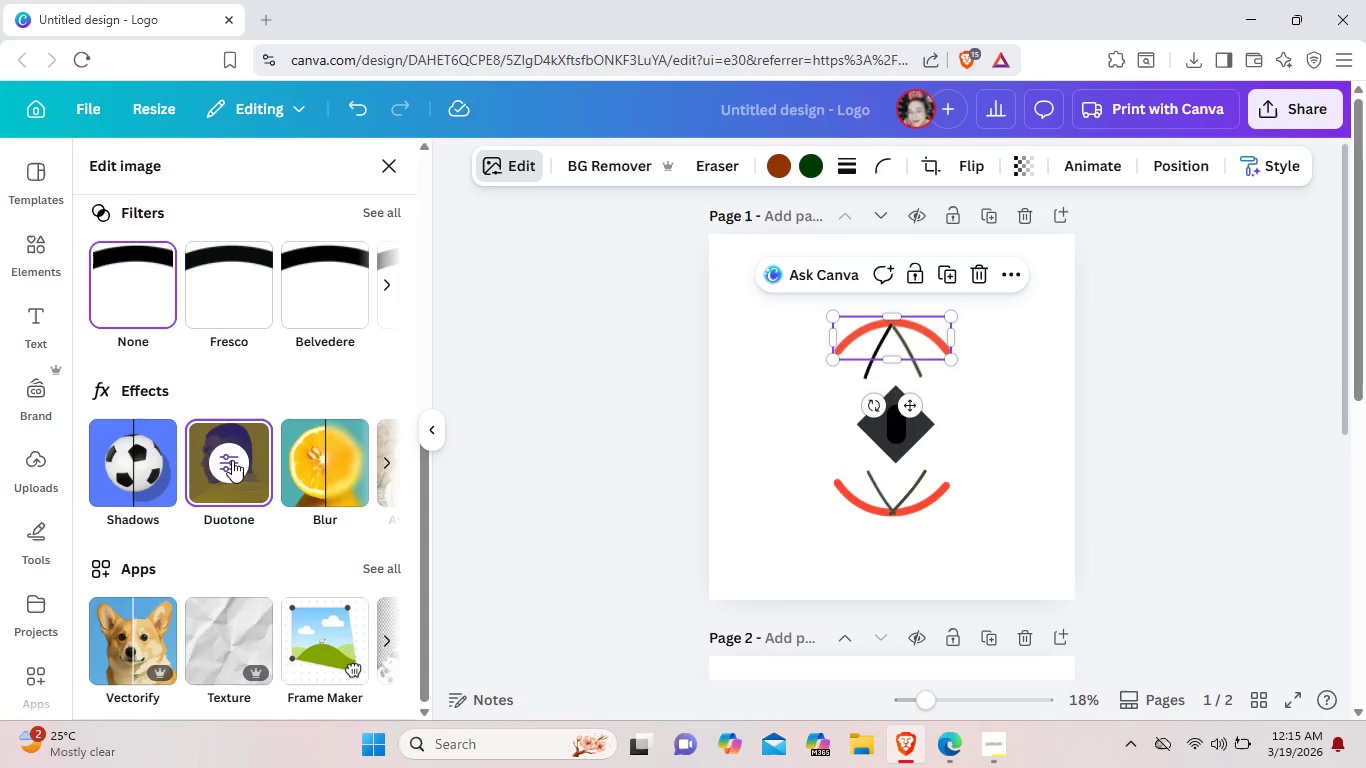 
left_click([232, 460])
 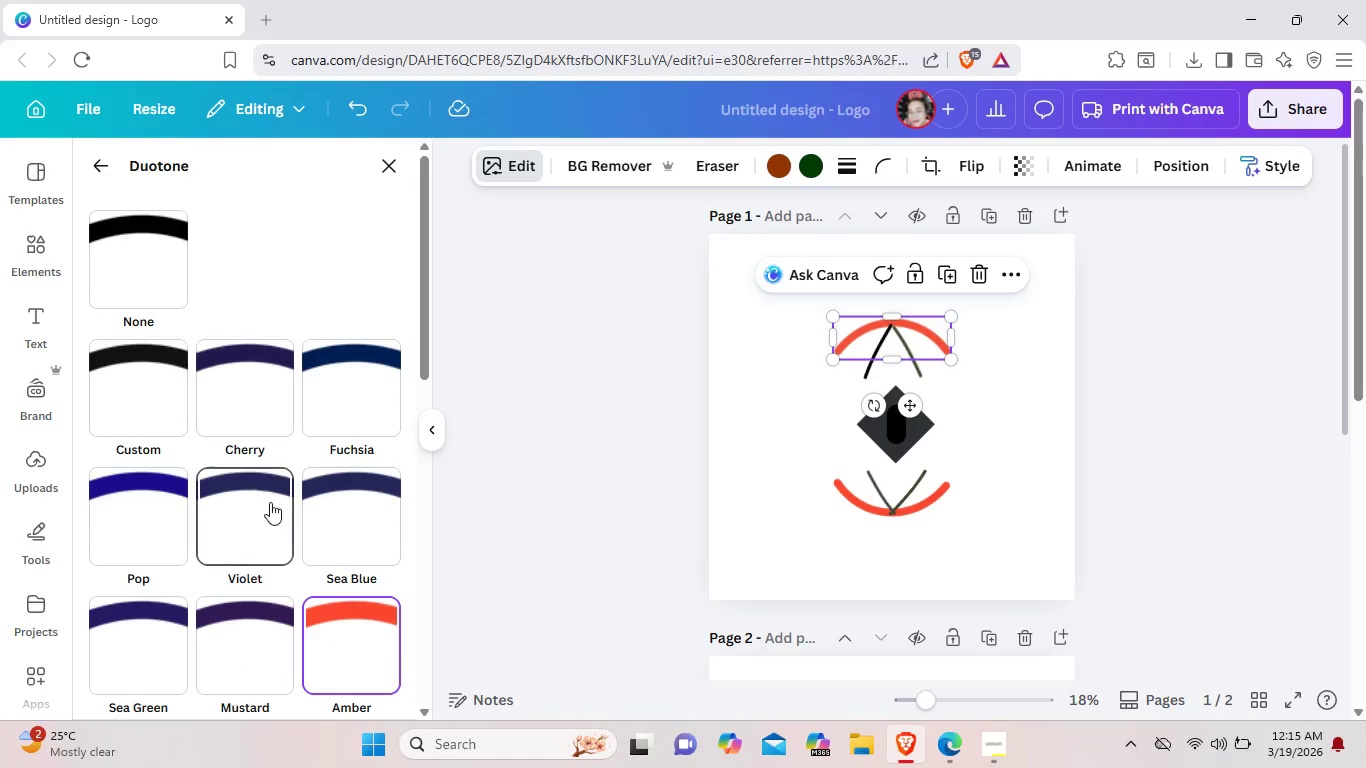 
scroll: coordinate [313, 531], scroll_direction: down, amount: 2.0
 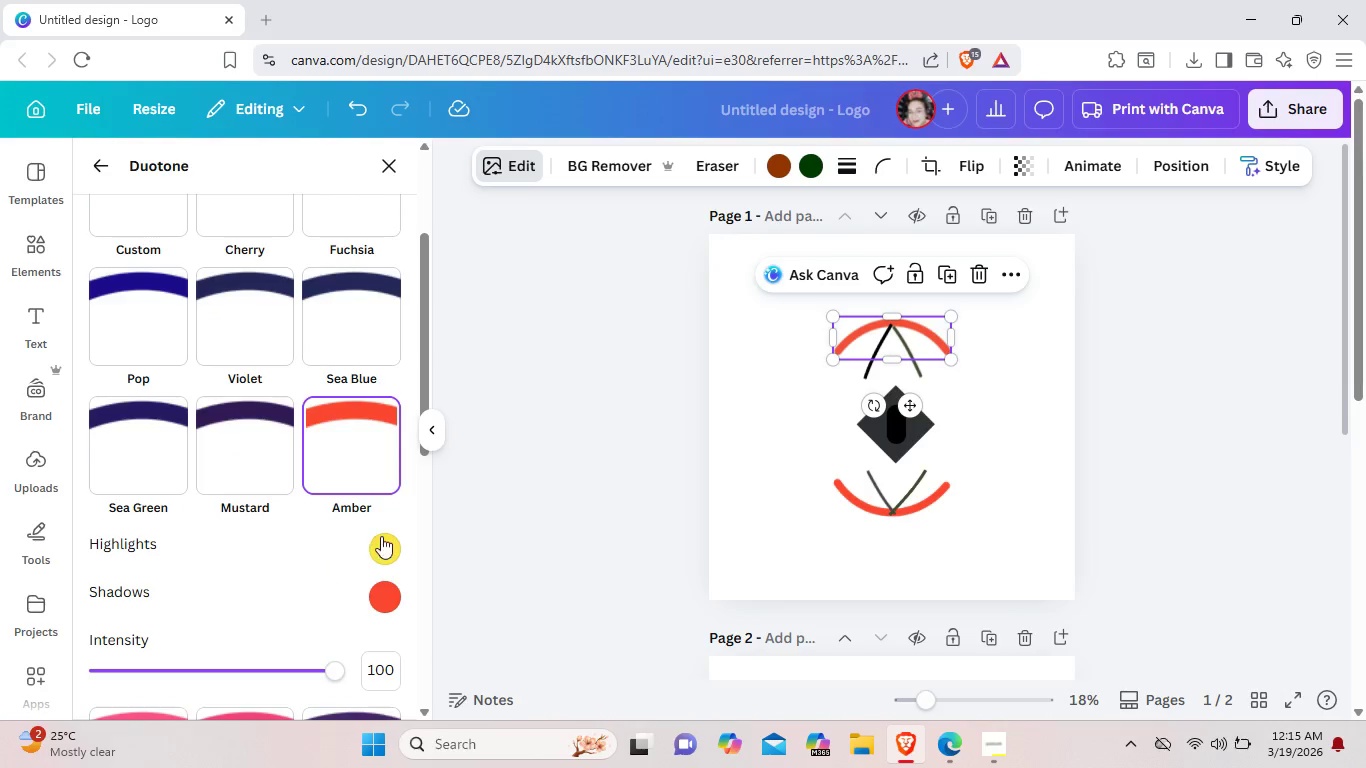 
mouse_move([388, 565])
 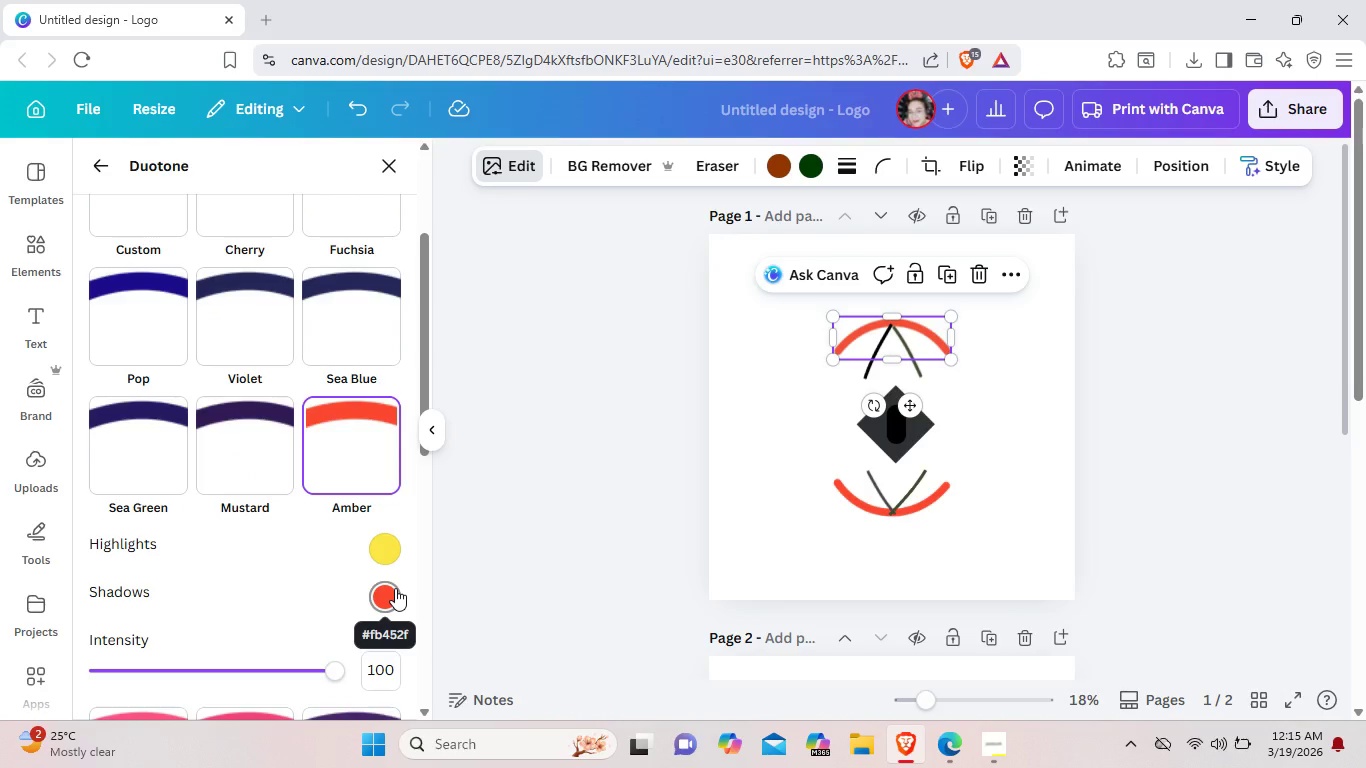 
left_click([395, 588])
 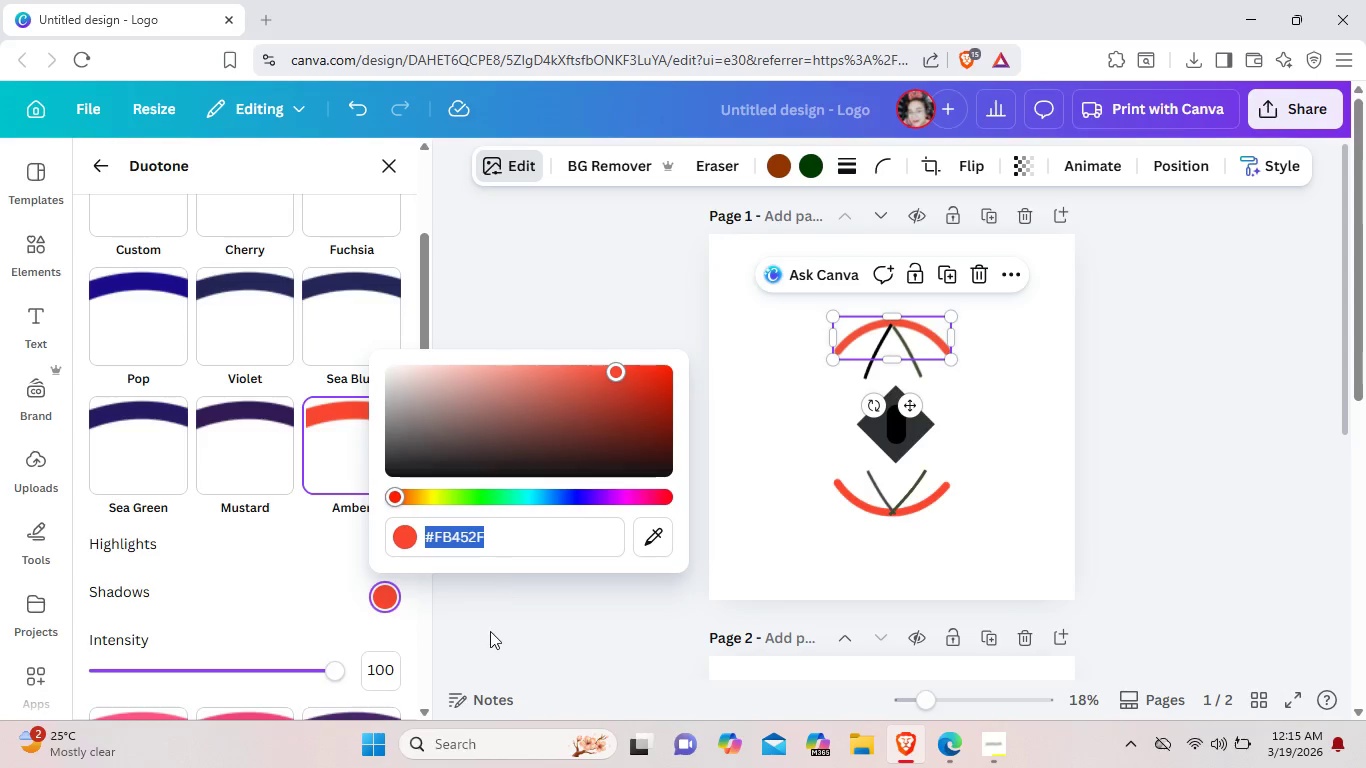 
right_click([492, 543])
 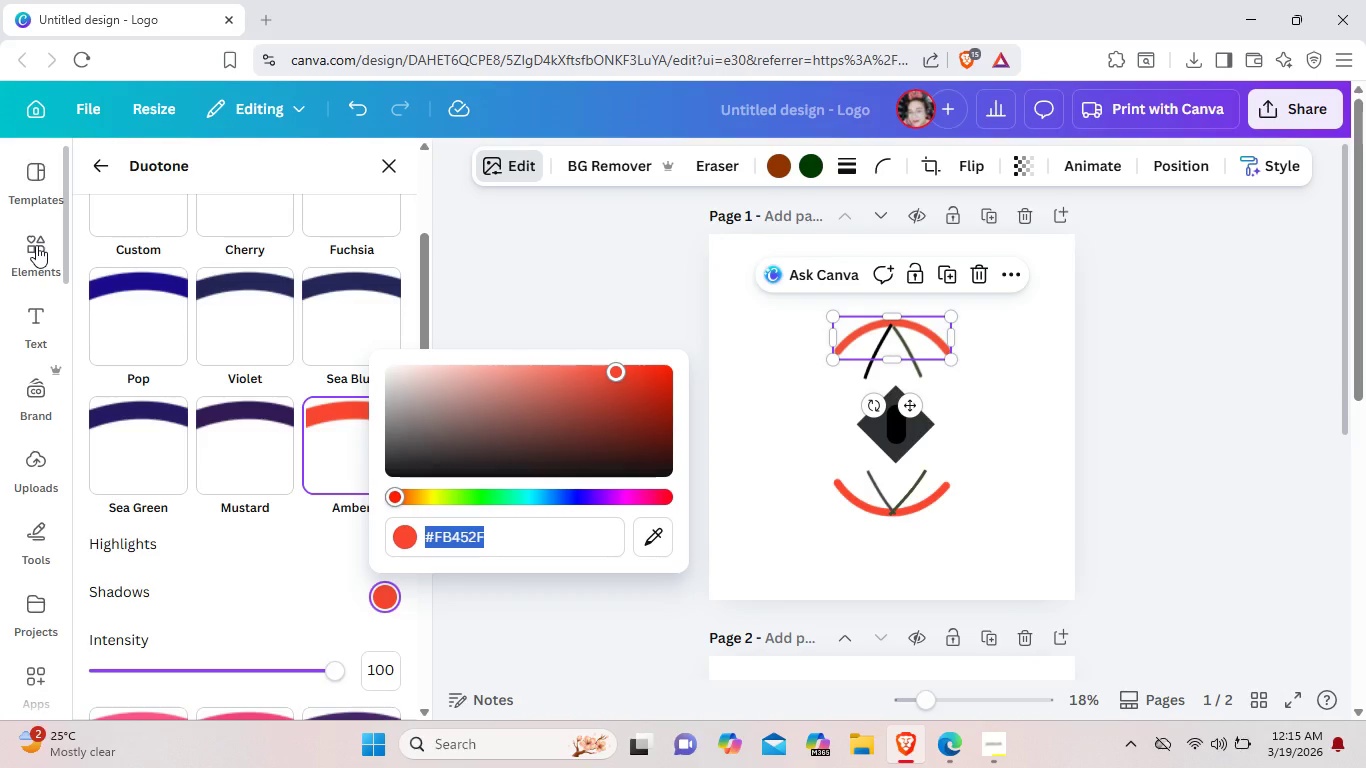 
wait(5.14)
 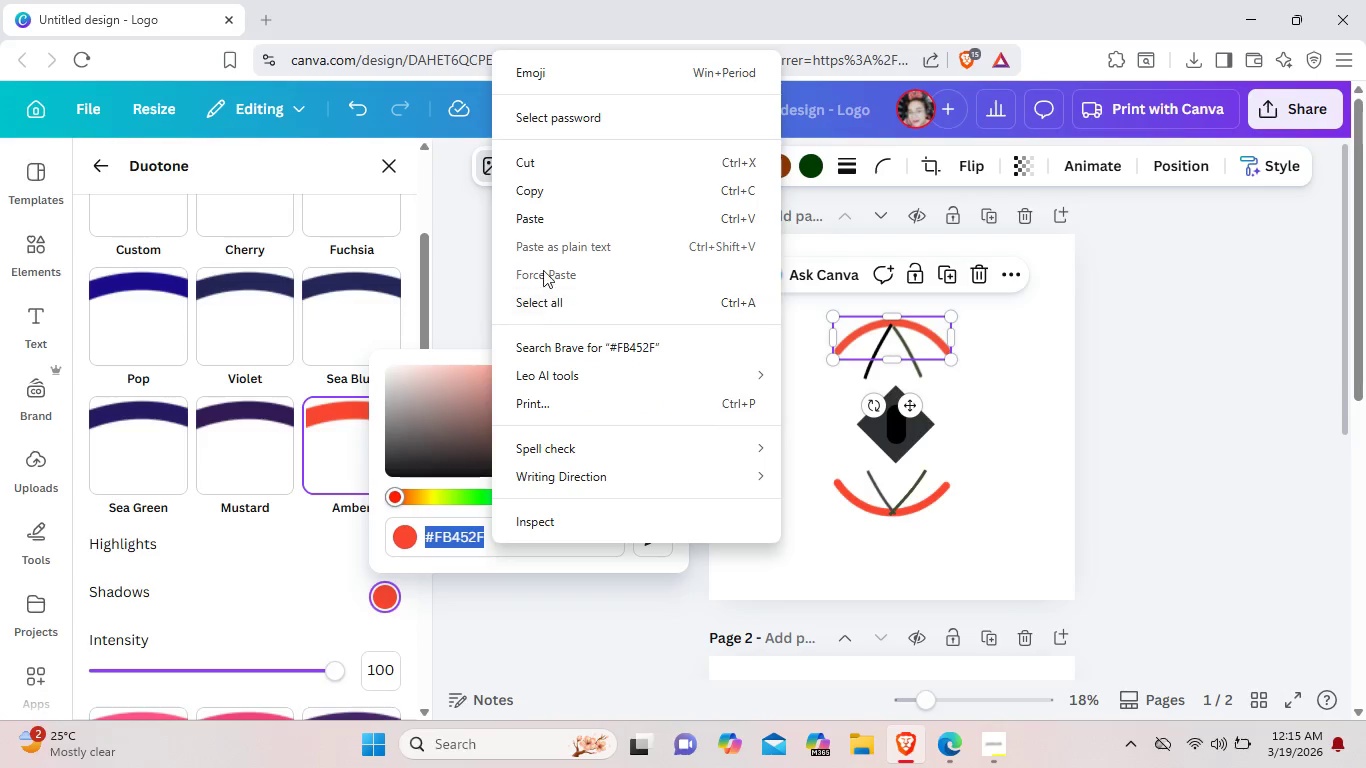 
left_click([36, 245])
 